 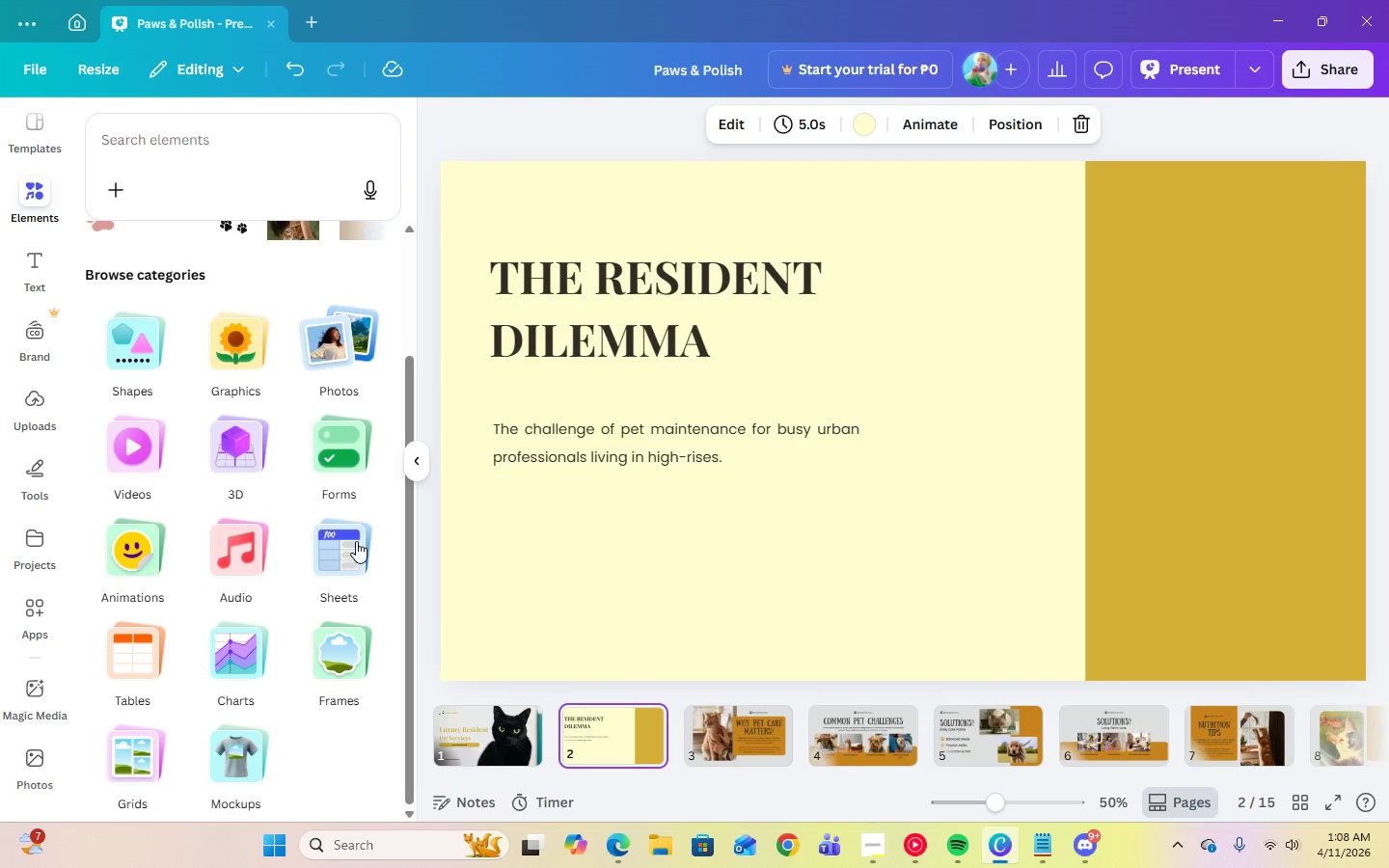 
left_click([354, 699])
 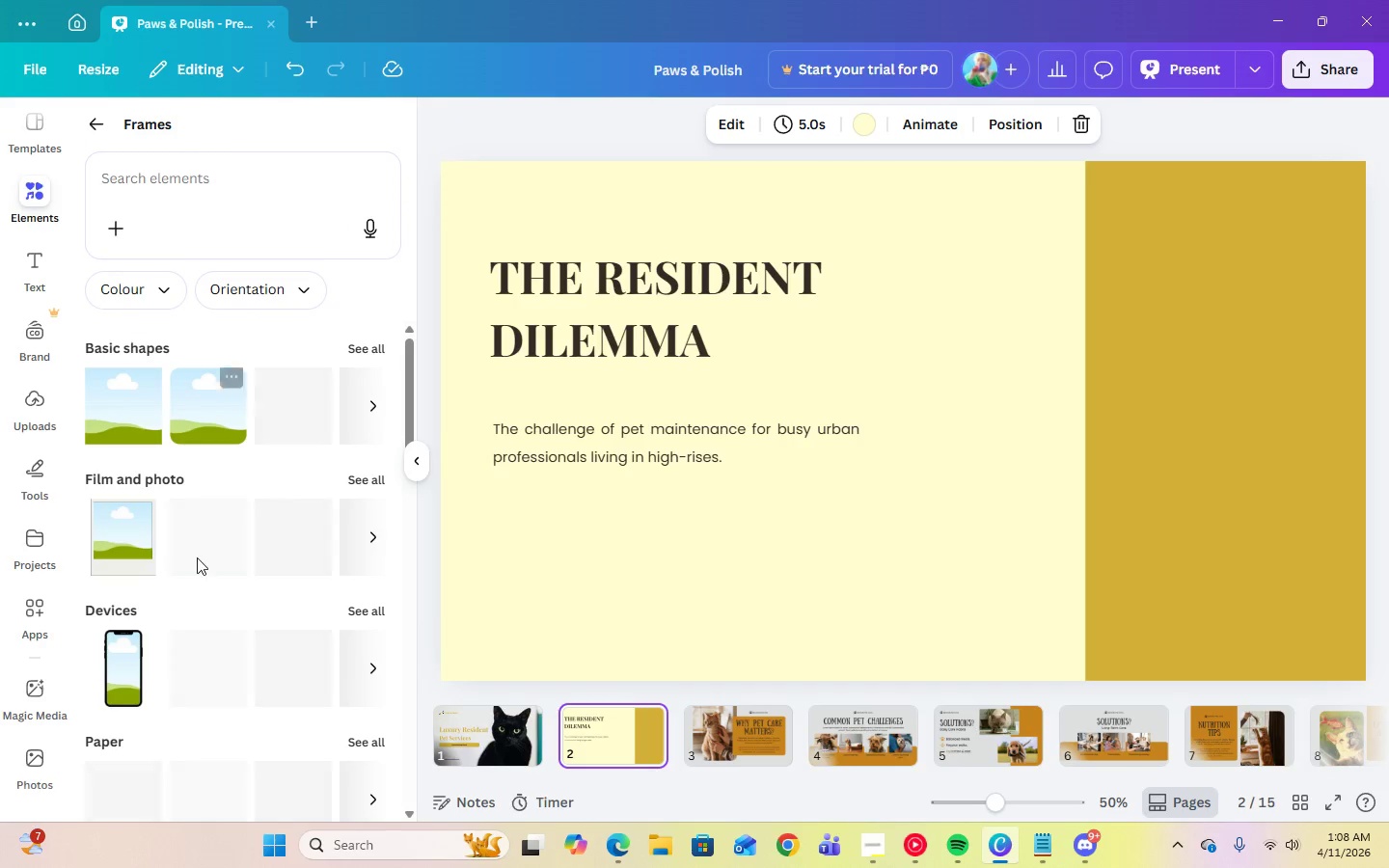 
left_click([191, 424])
 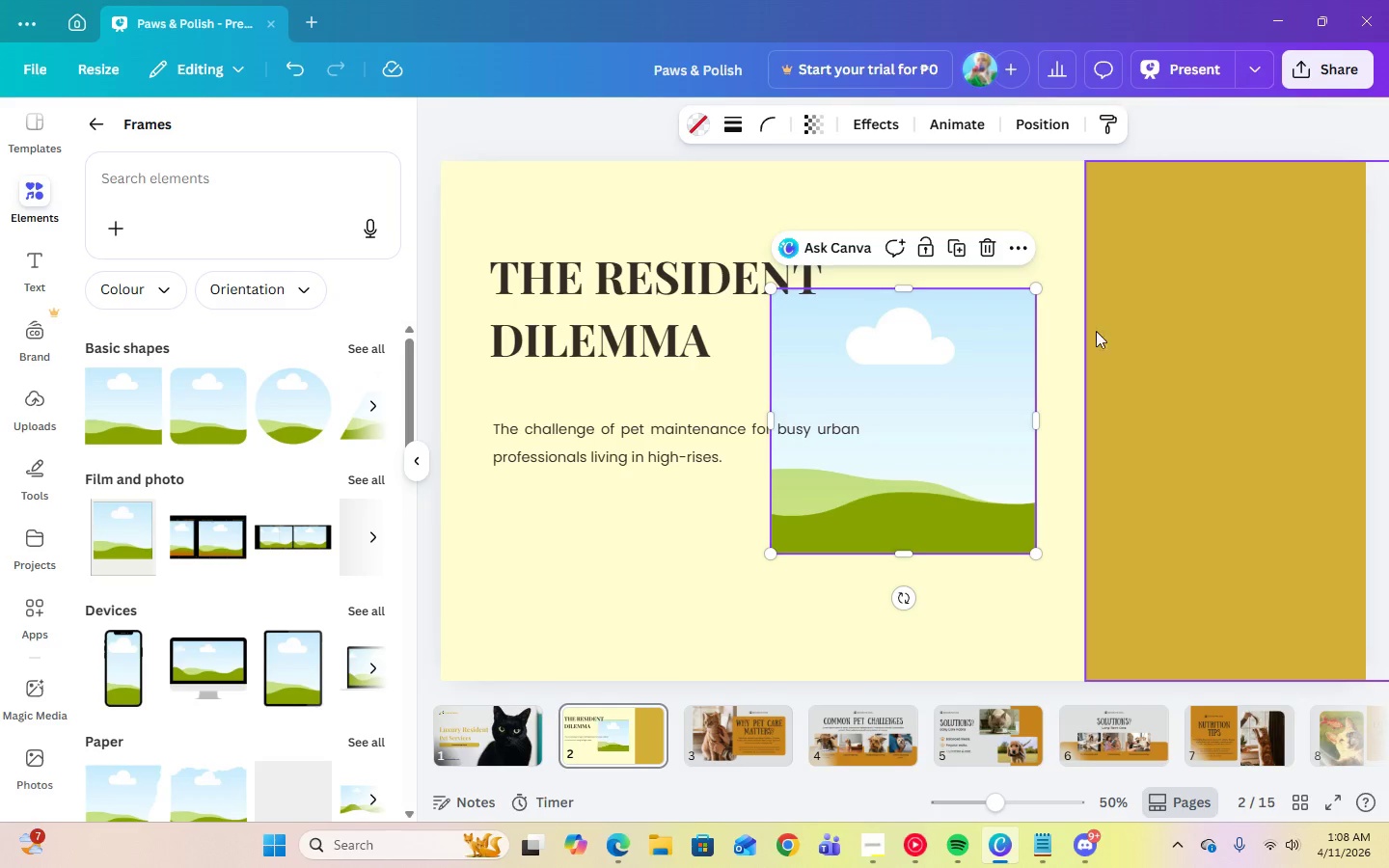 
left_click_drag(start_coordinate=[940, 376], to_coordinate=[1072, 321])
 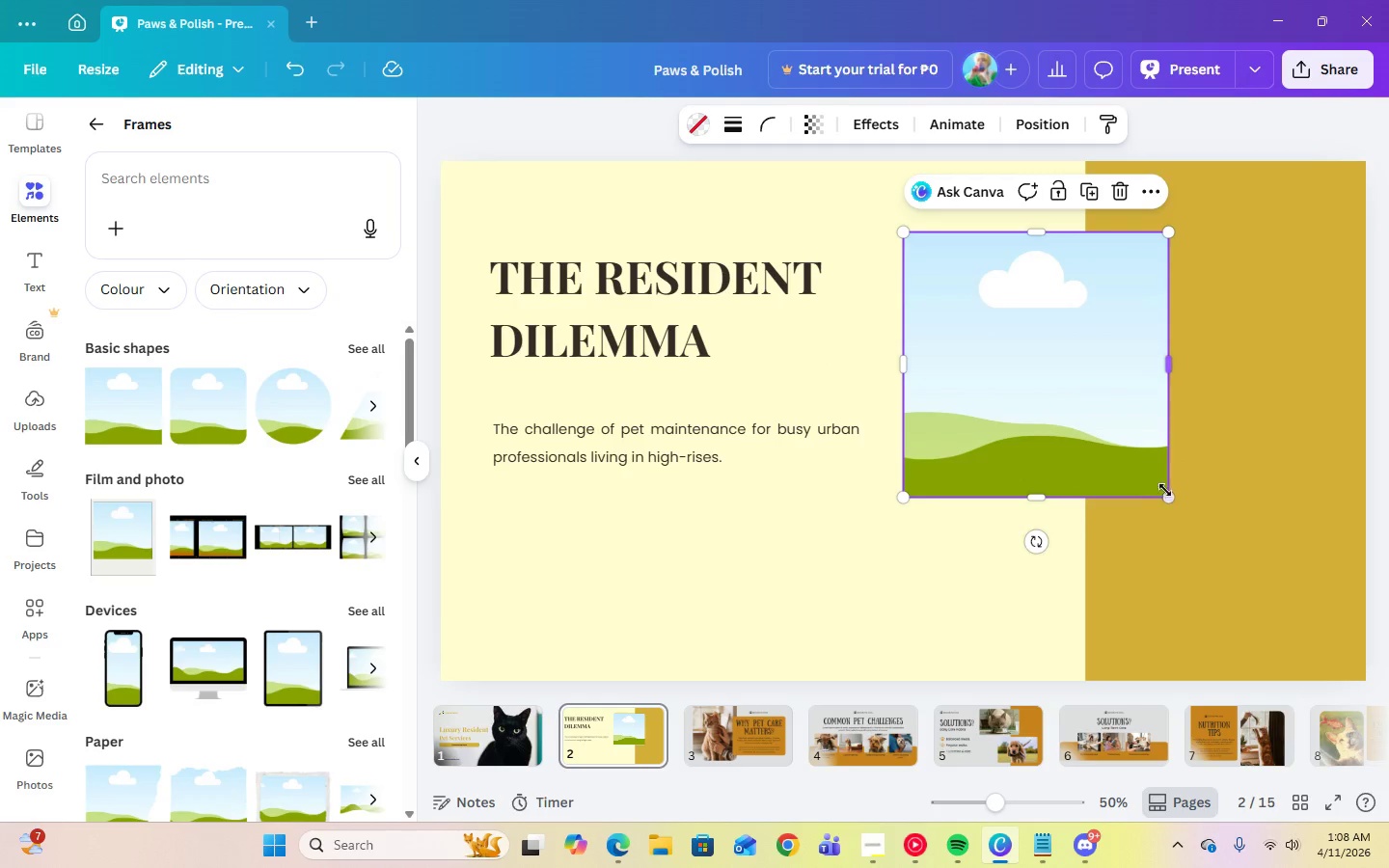 
left_click_drag(start_coordinate=[1168, 499], to_coordinate=[1099, 410])
 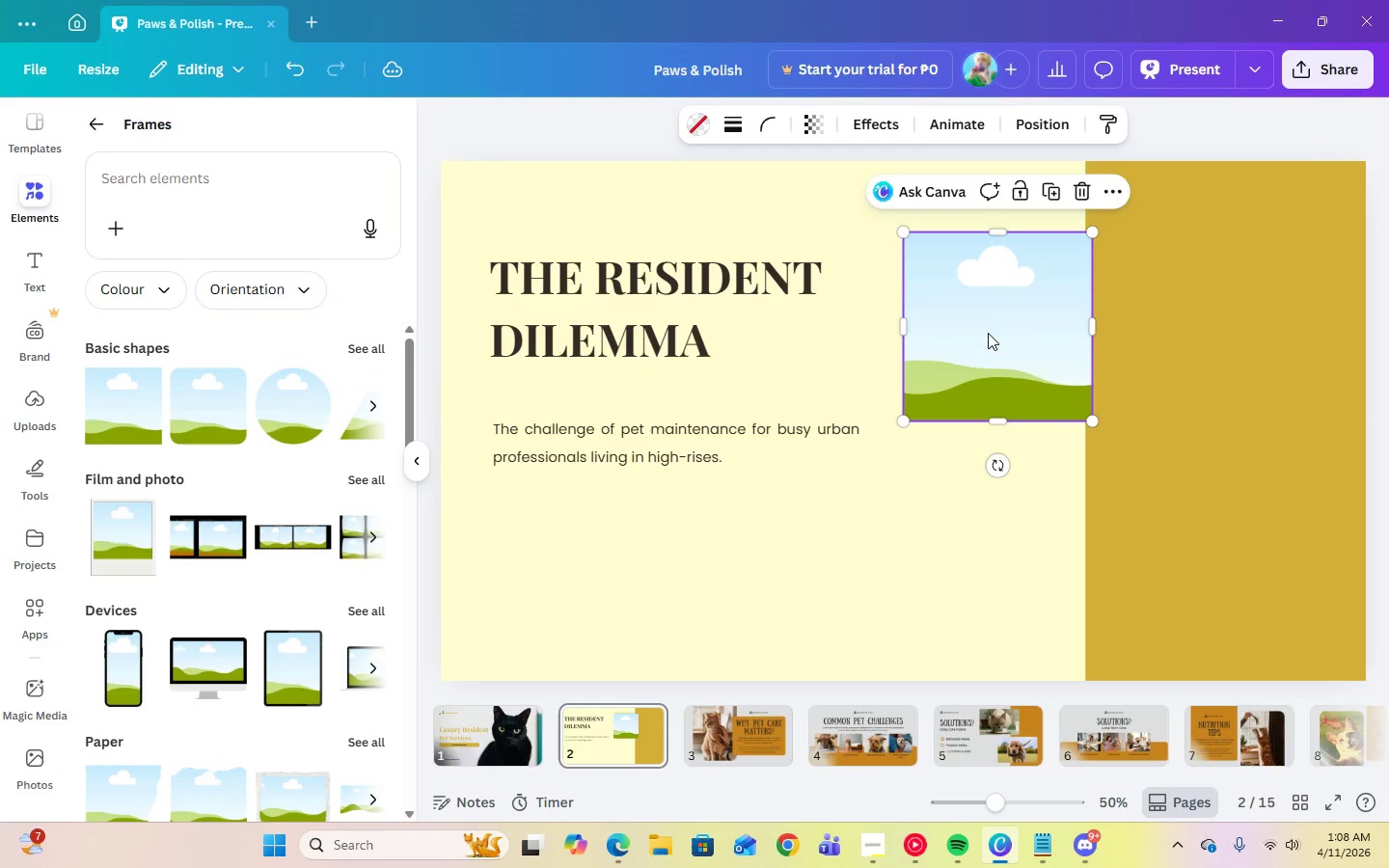 
left_click_drag(start_coordinate=[988, 333], to_coordinate=[993, 346])
 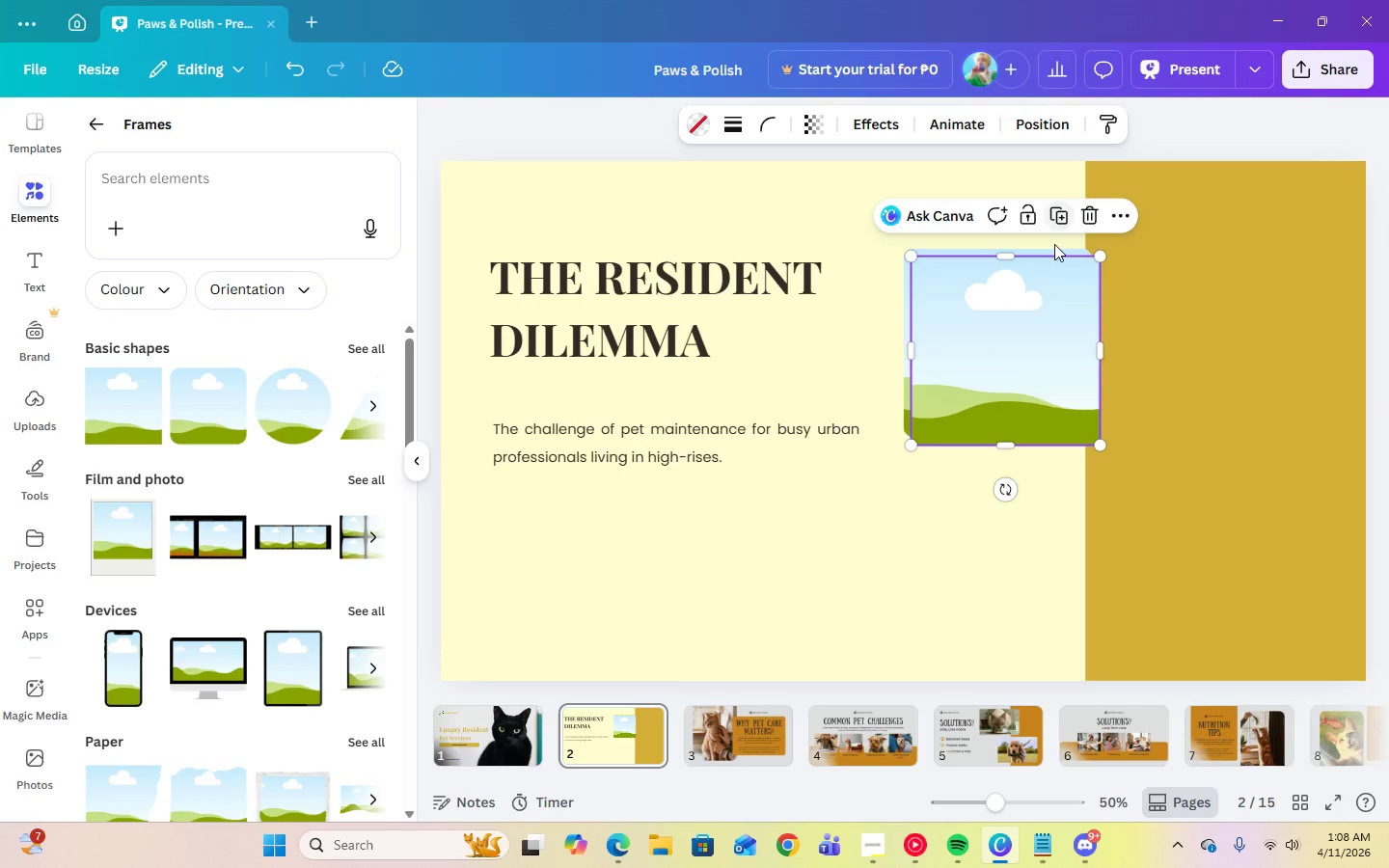 
left_click_drag(start_coordinate=[1016, 368], to_coordinate=[1193, 546])
 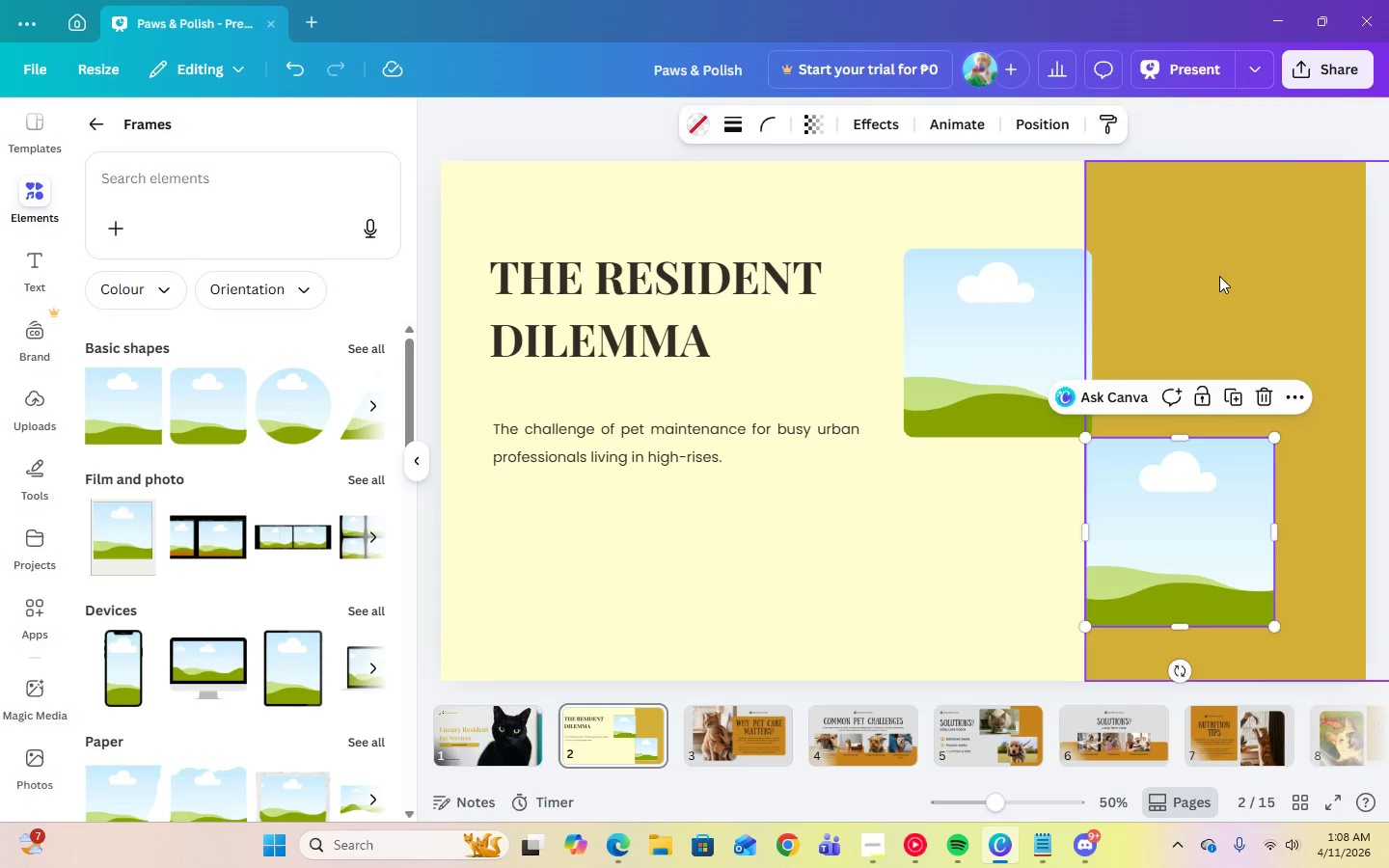 
left_click([1219, 276])
 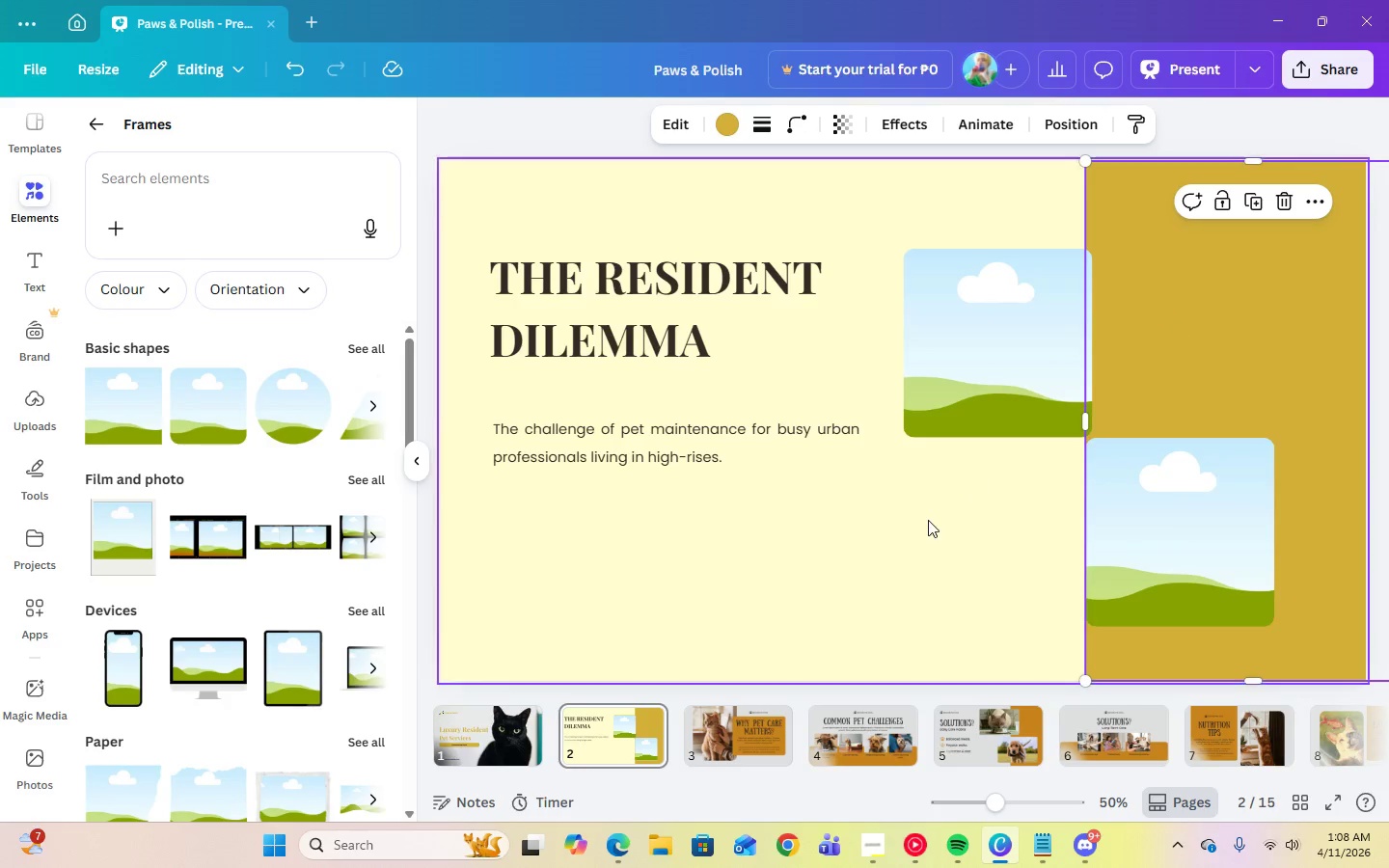 
left_click([928, 521])
 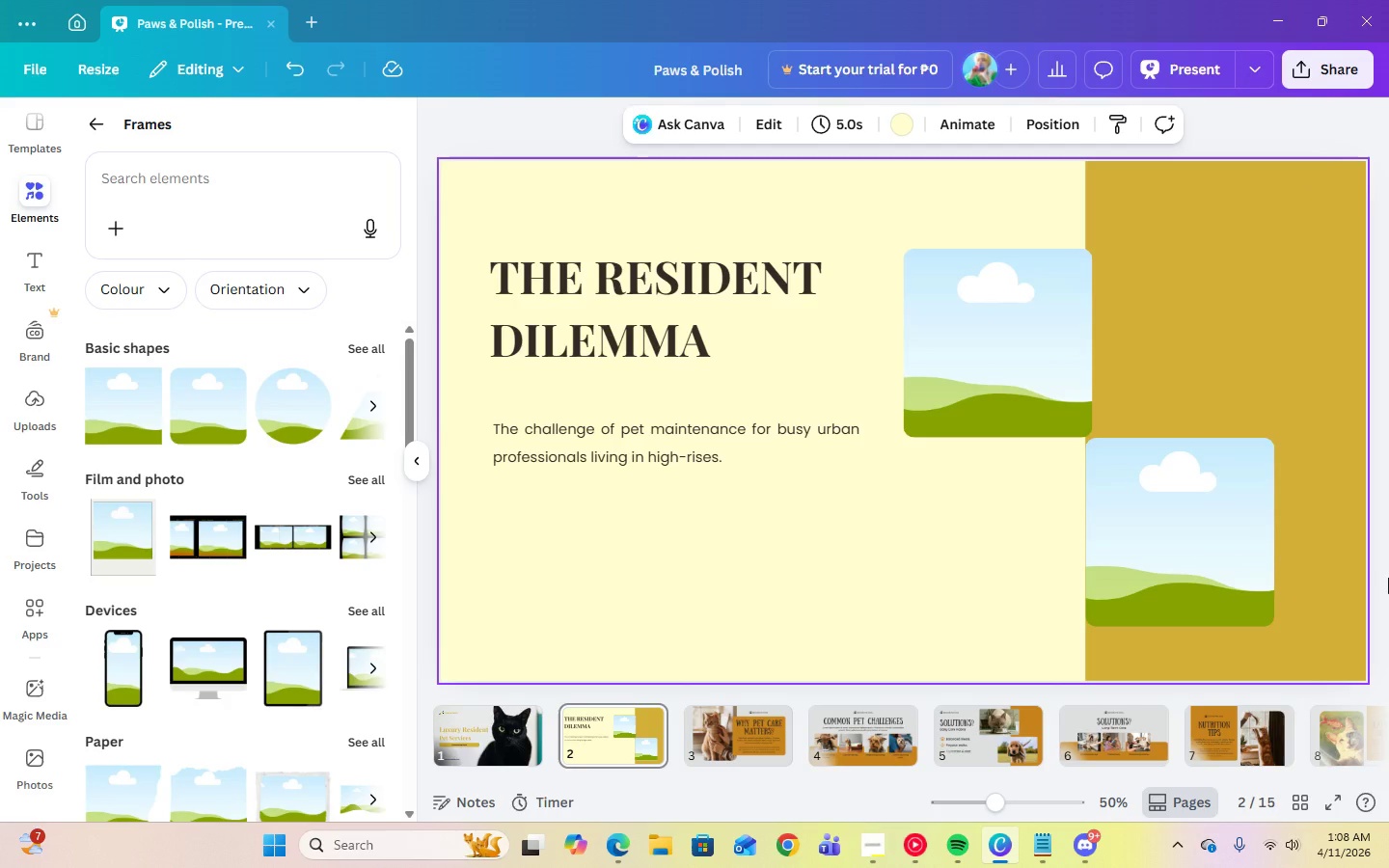 
left_click([1243, 301])
 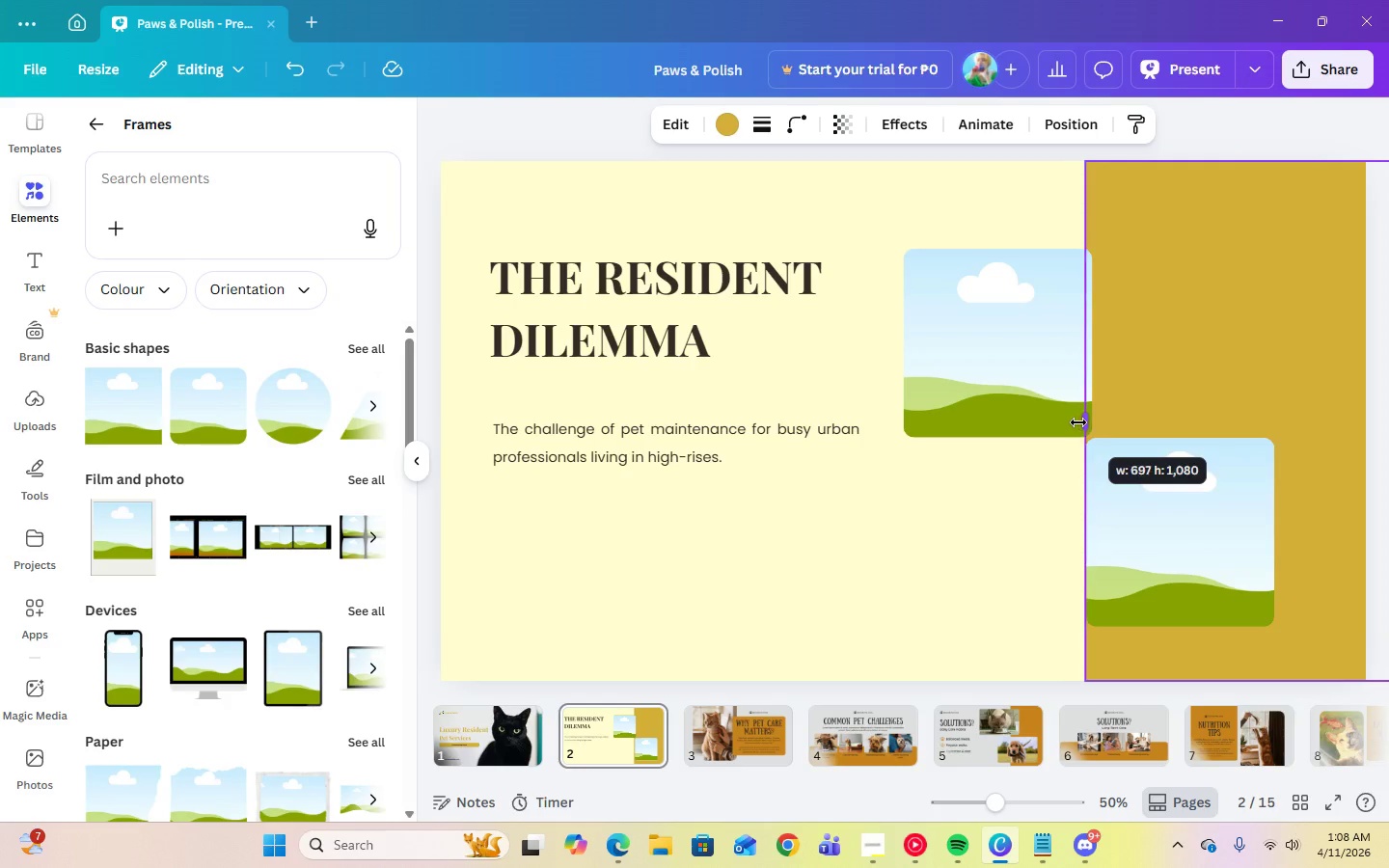 
left_click([963, 509])
 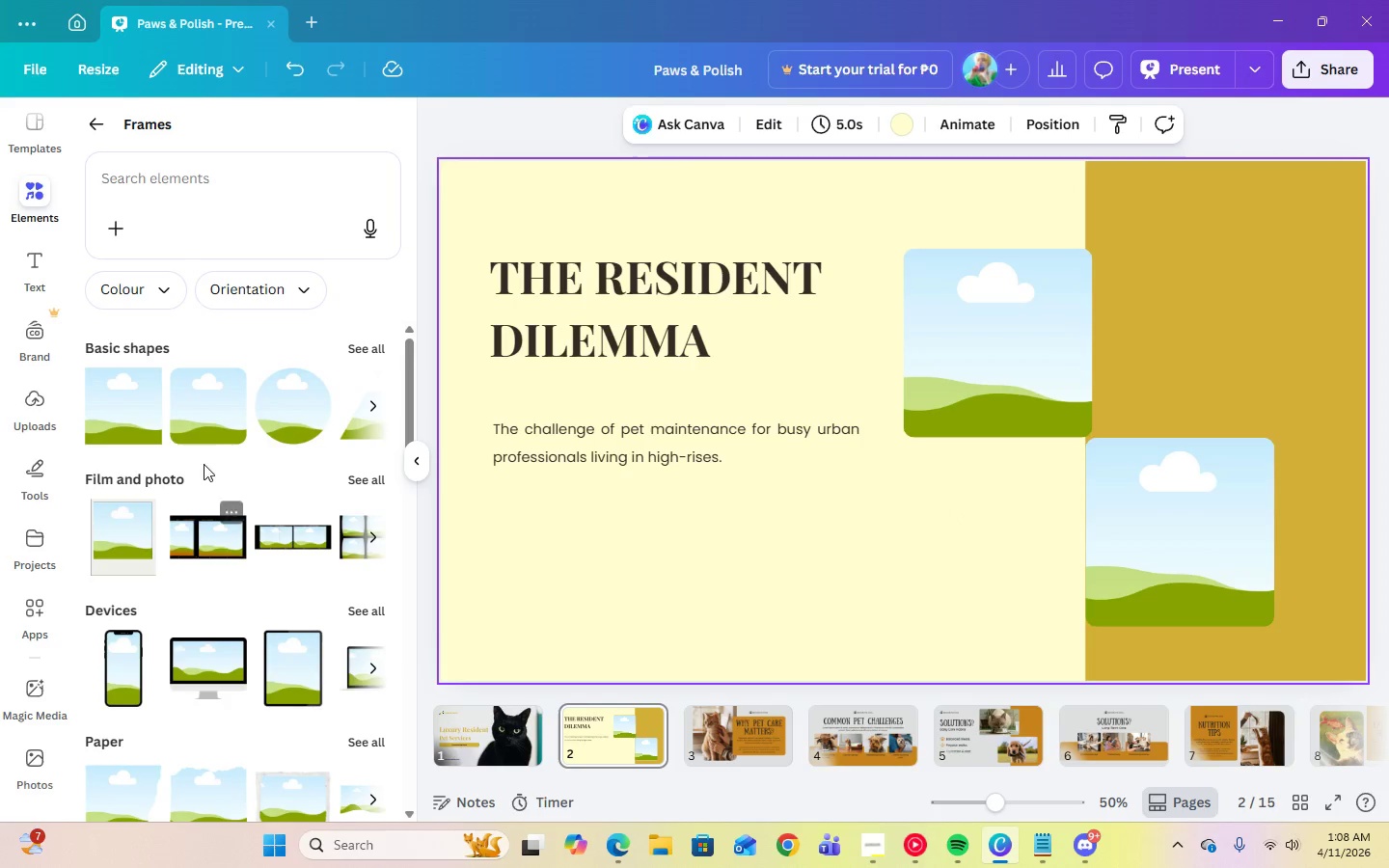 
left_click([962, 381])
 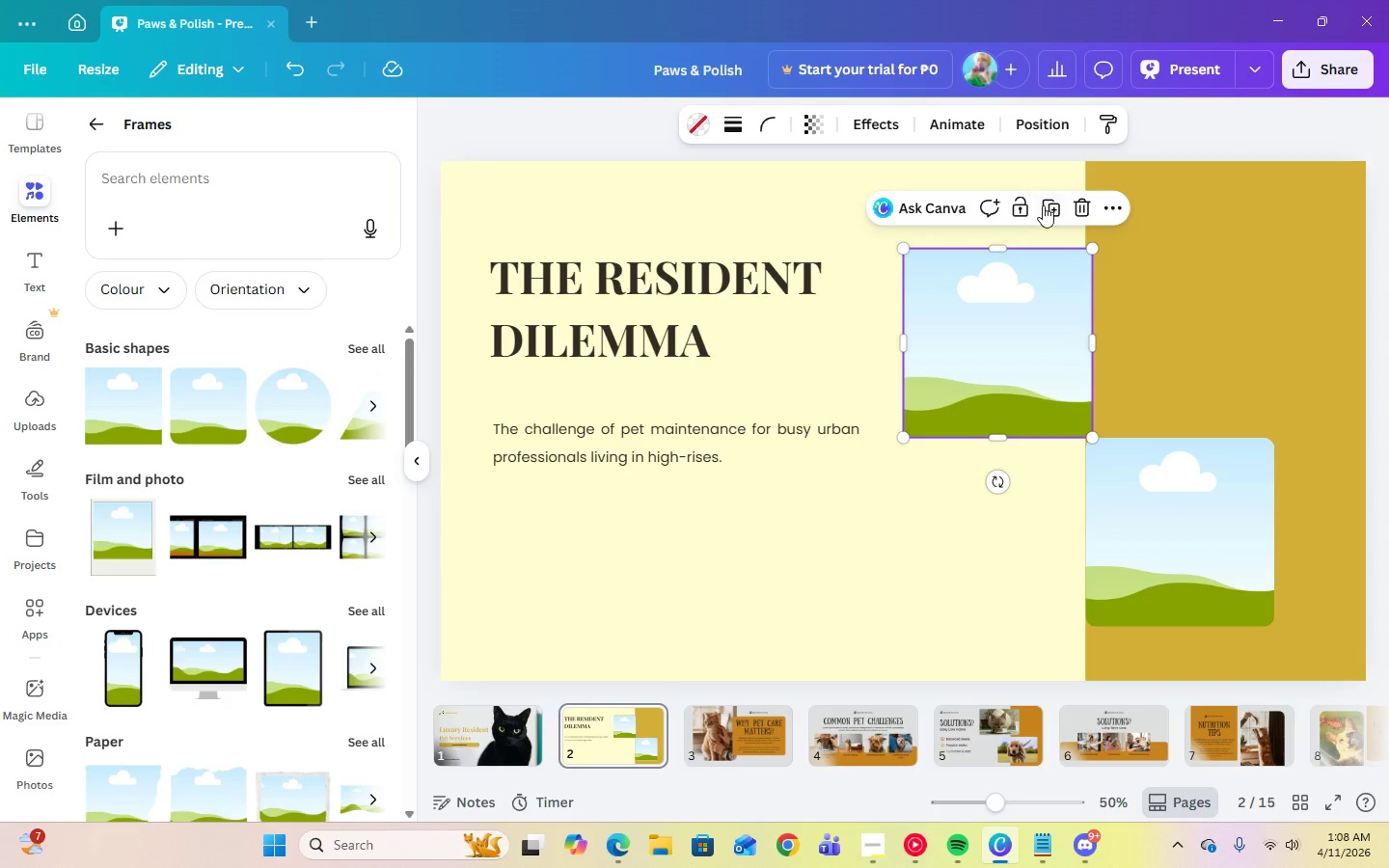 
left_click([1053, 205])
 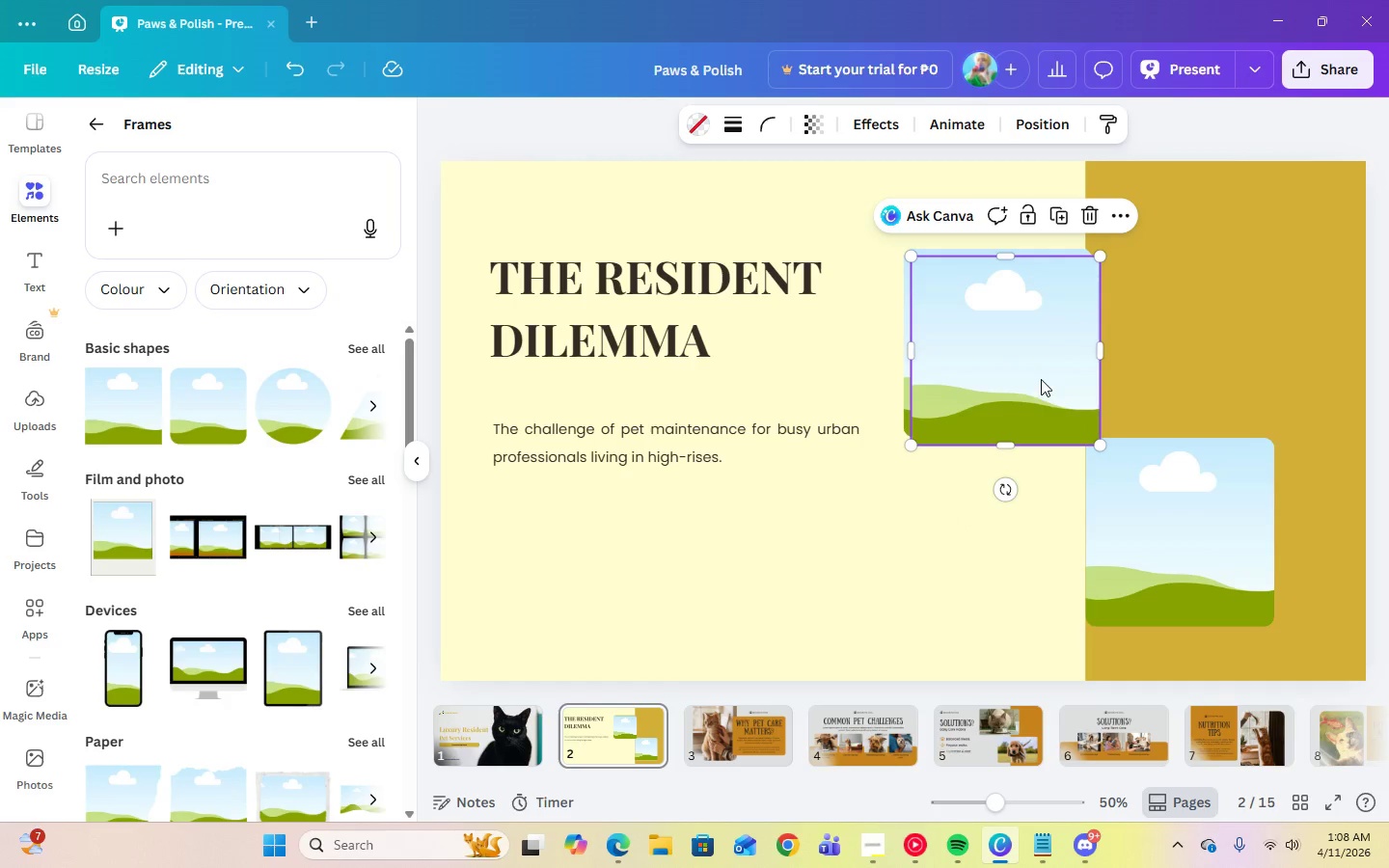 
left_click_drag(start_coordinate=[1025, 390], to_coordinate=[1212, 377])
 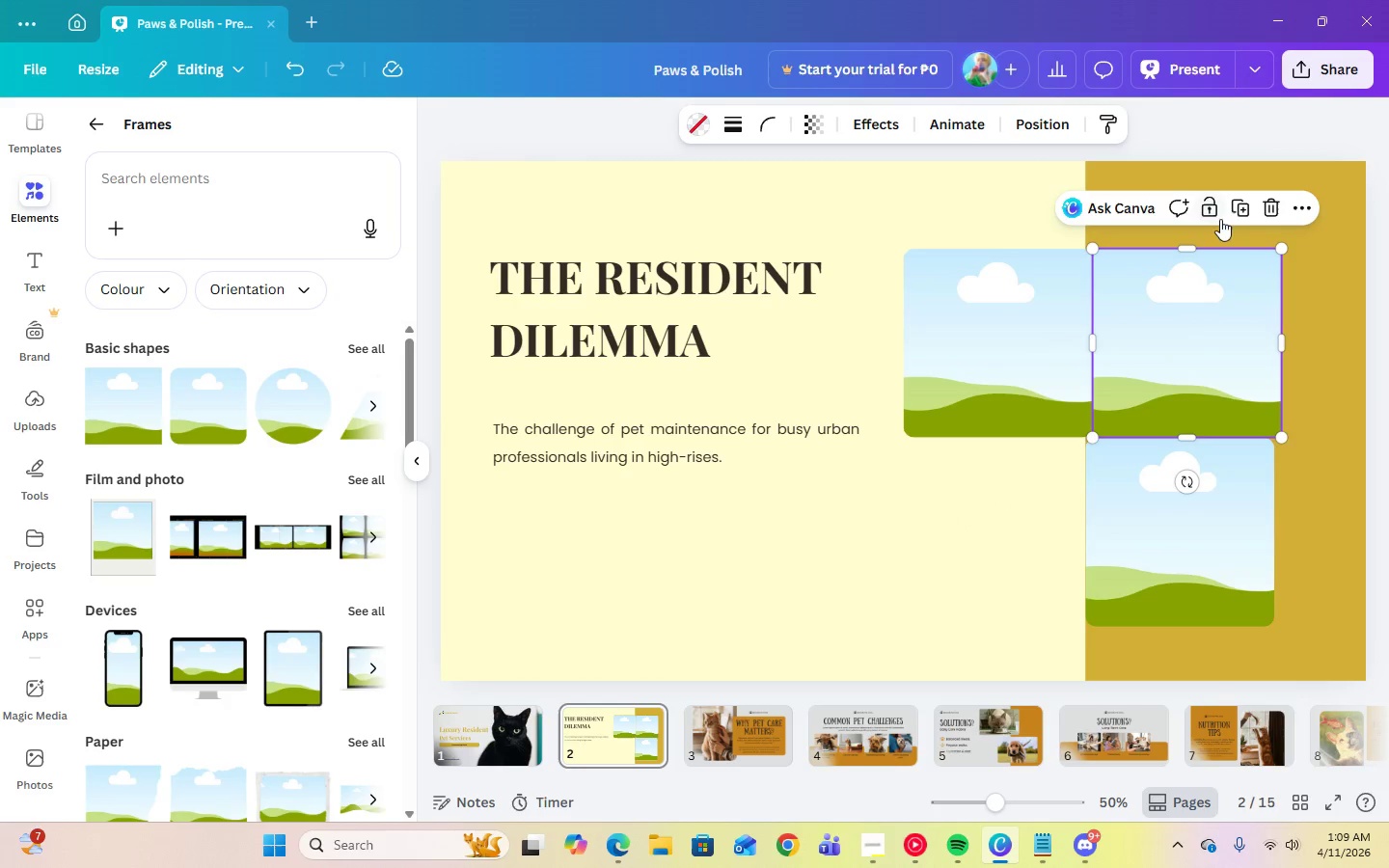 
left_click([1231, 213])
 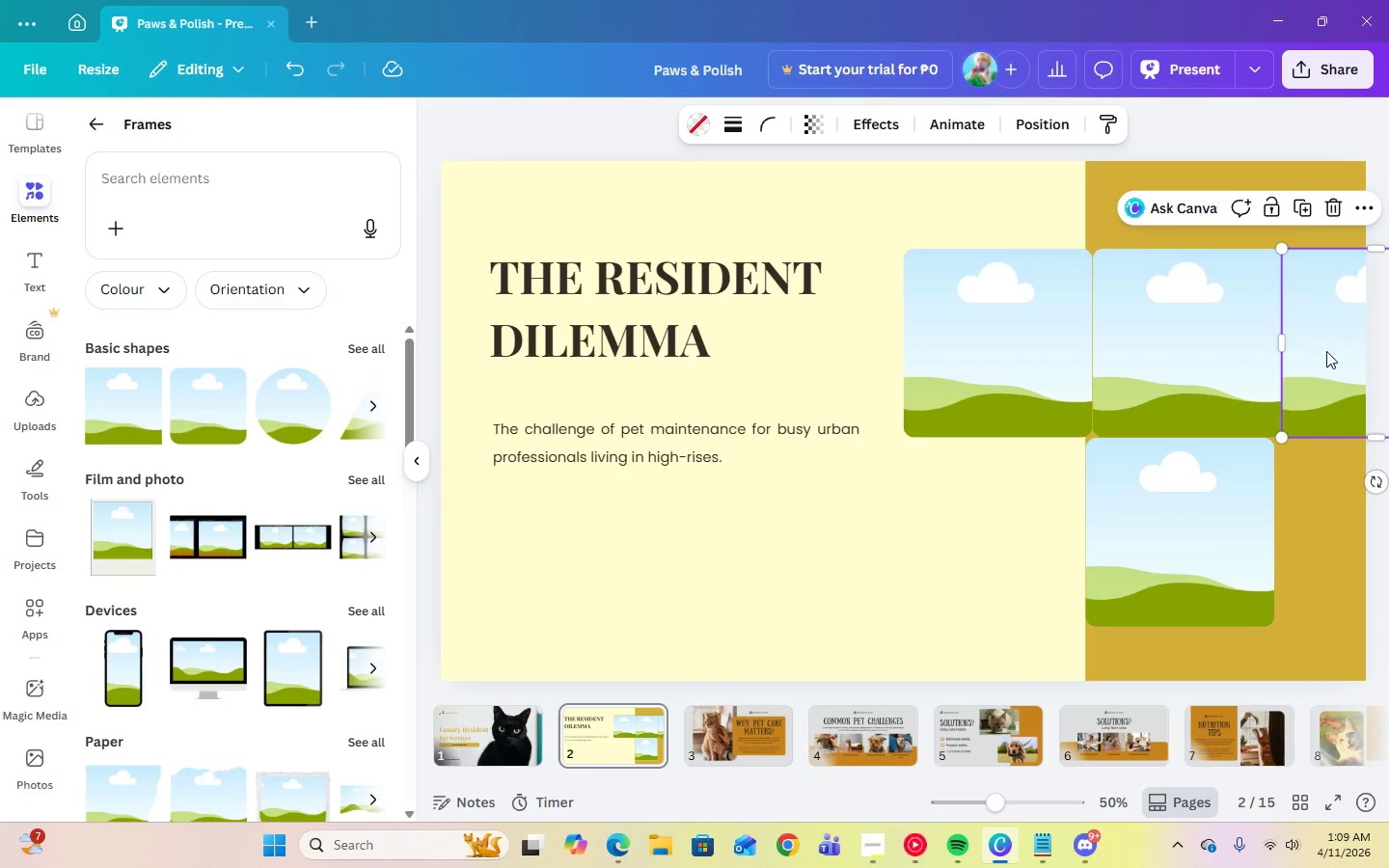 
left_click_drag(start_coordinate=[1334, 351], to_coordinate=[955, 543])
 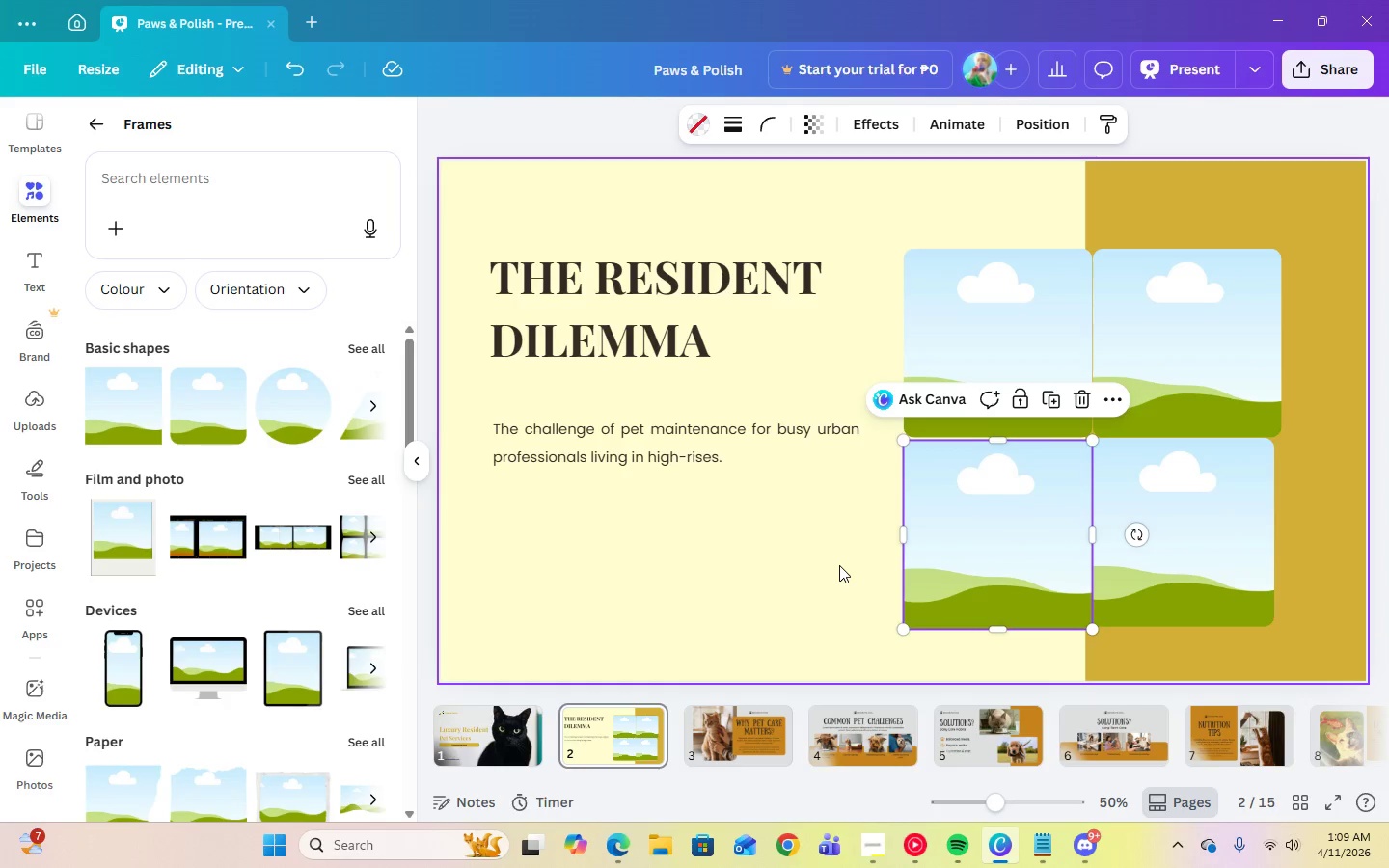 
left_click([839, 565])
 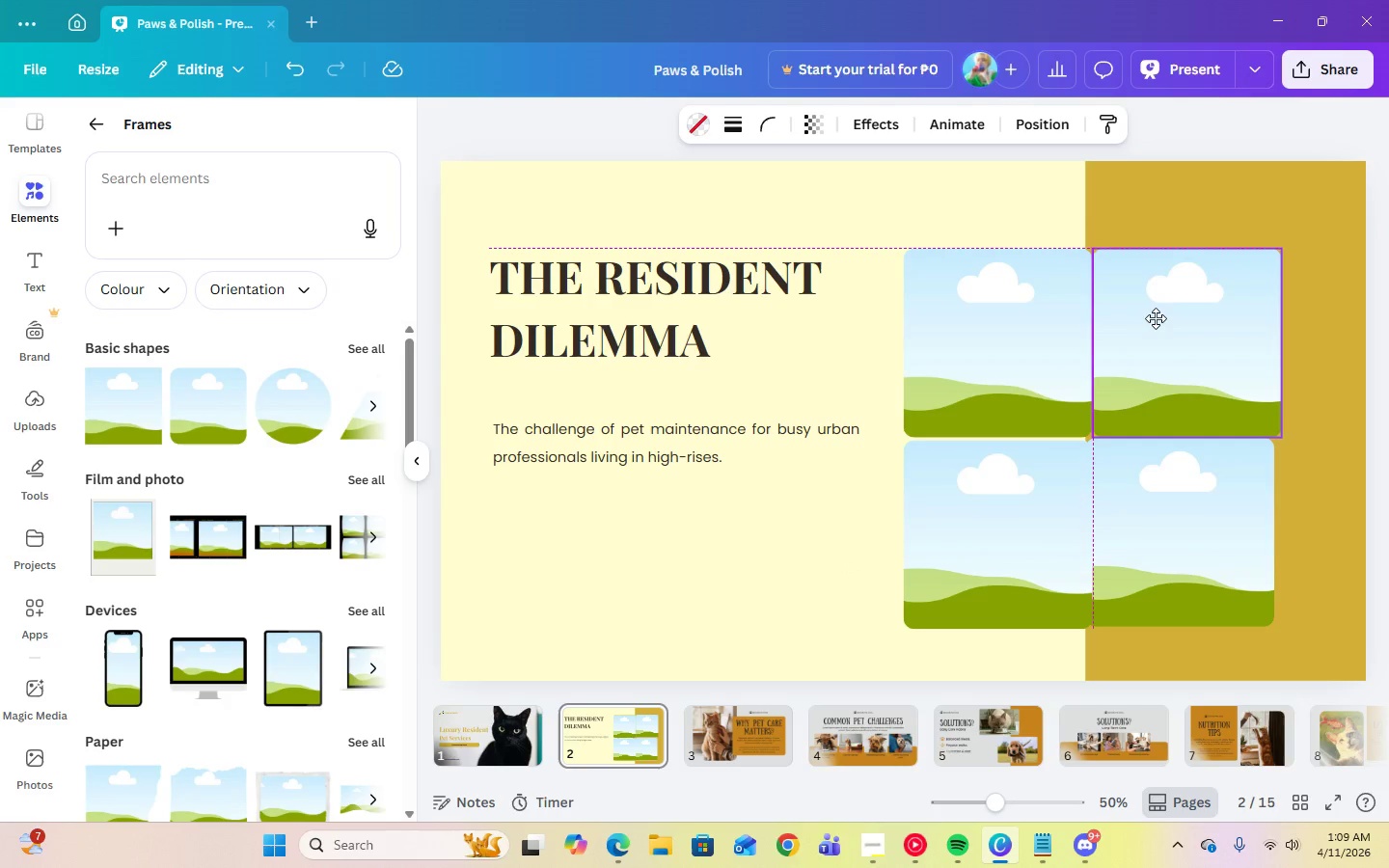 
left_click([768, 528])
 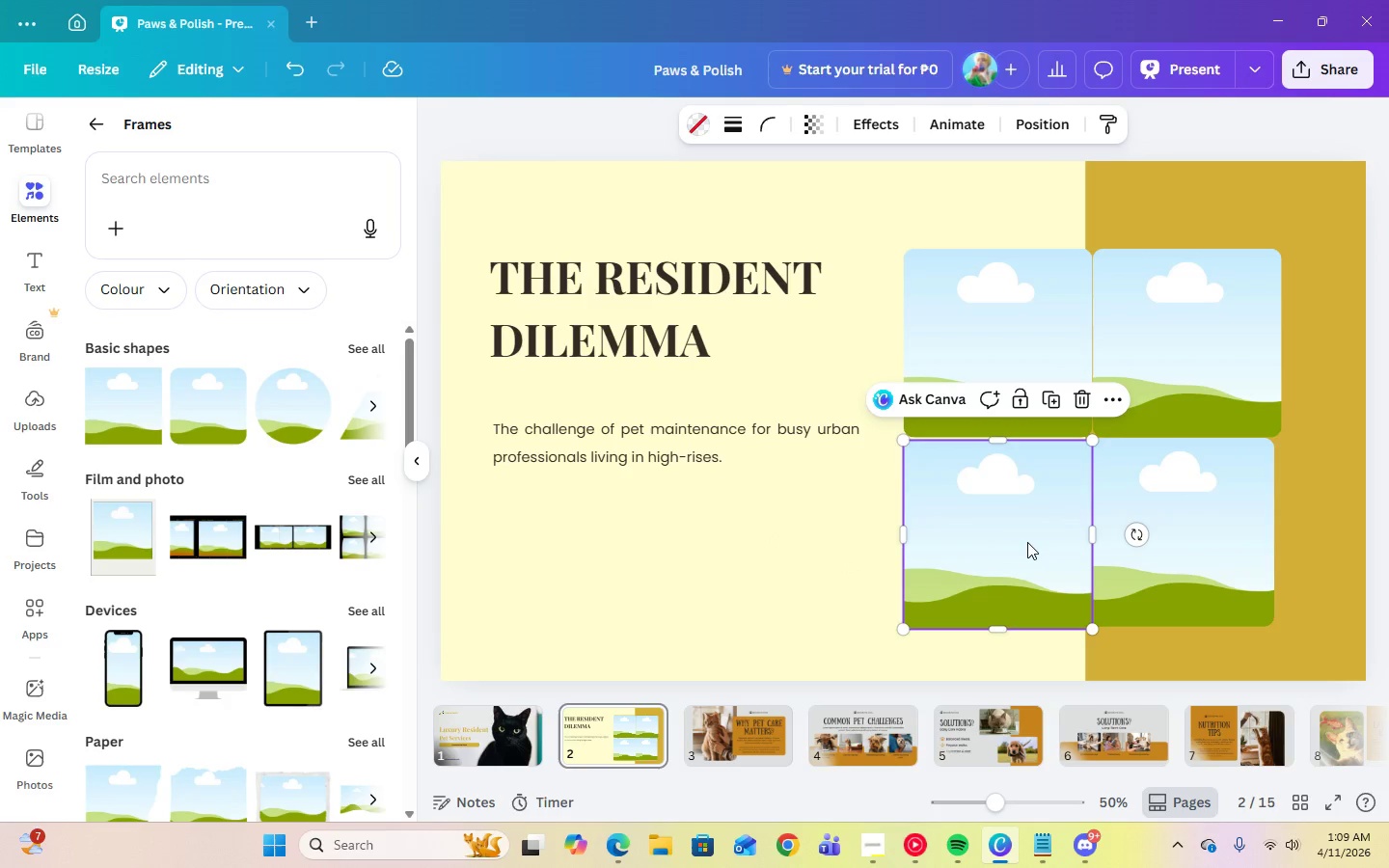 
left_click([1214, 352])
 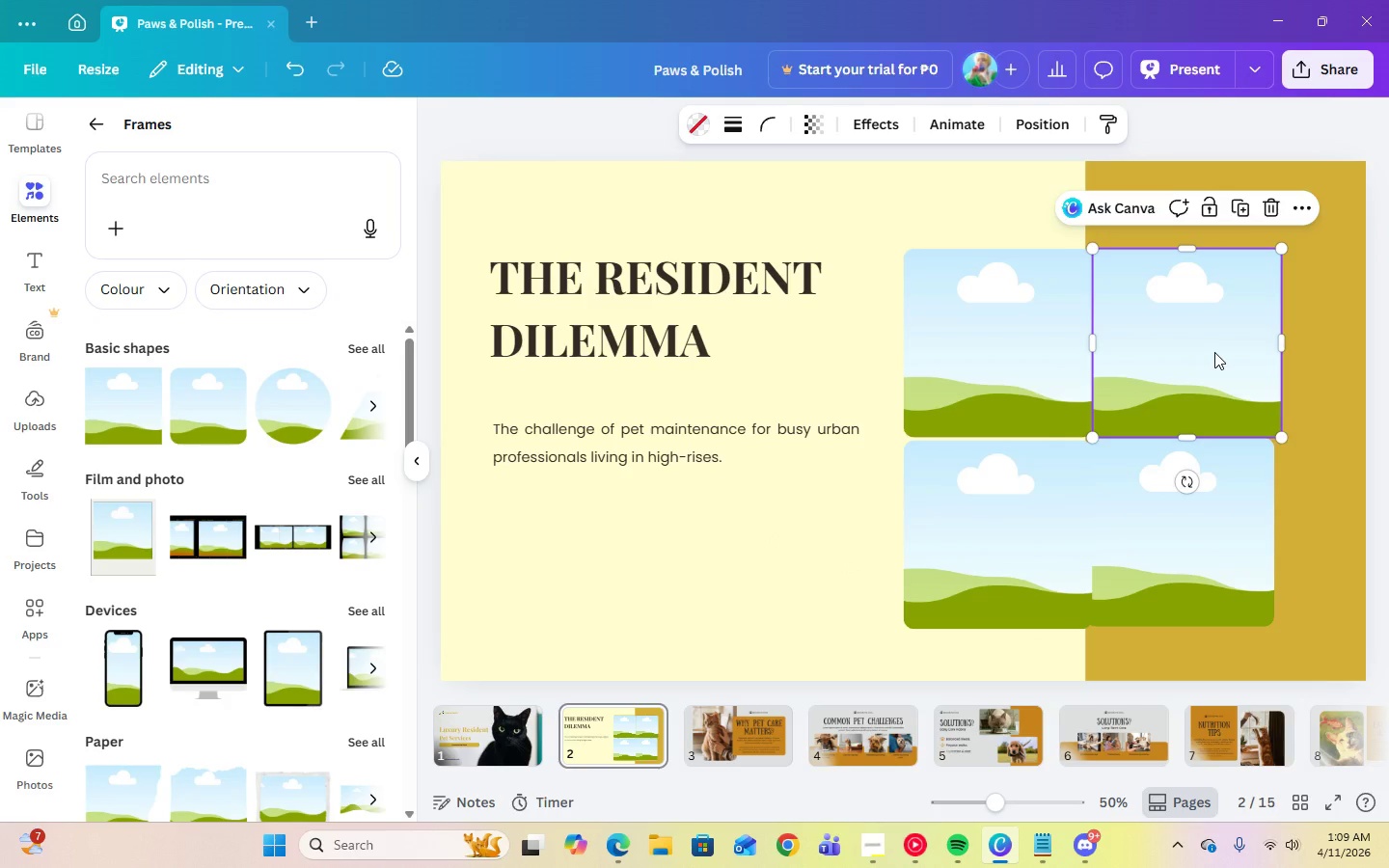 
key(Delete)
 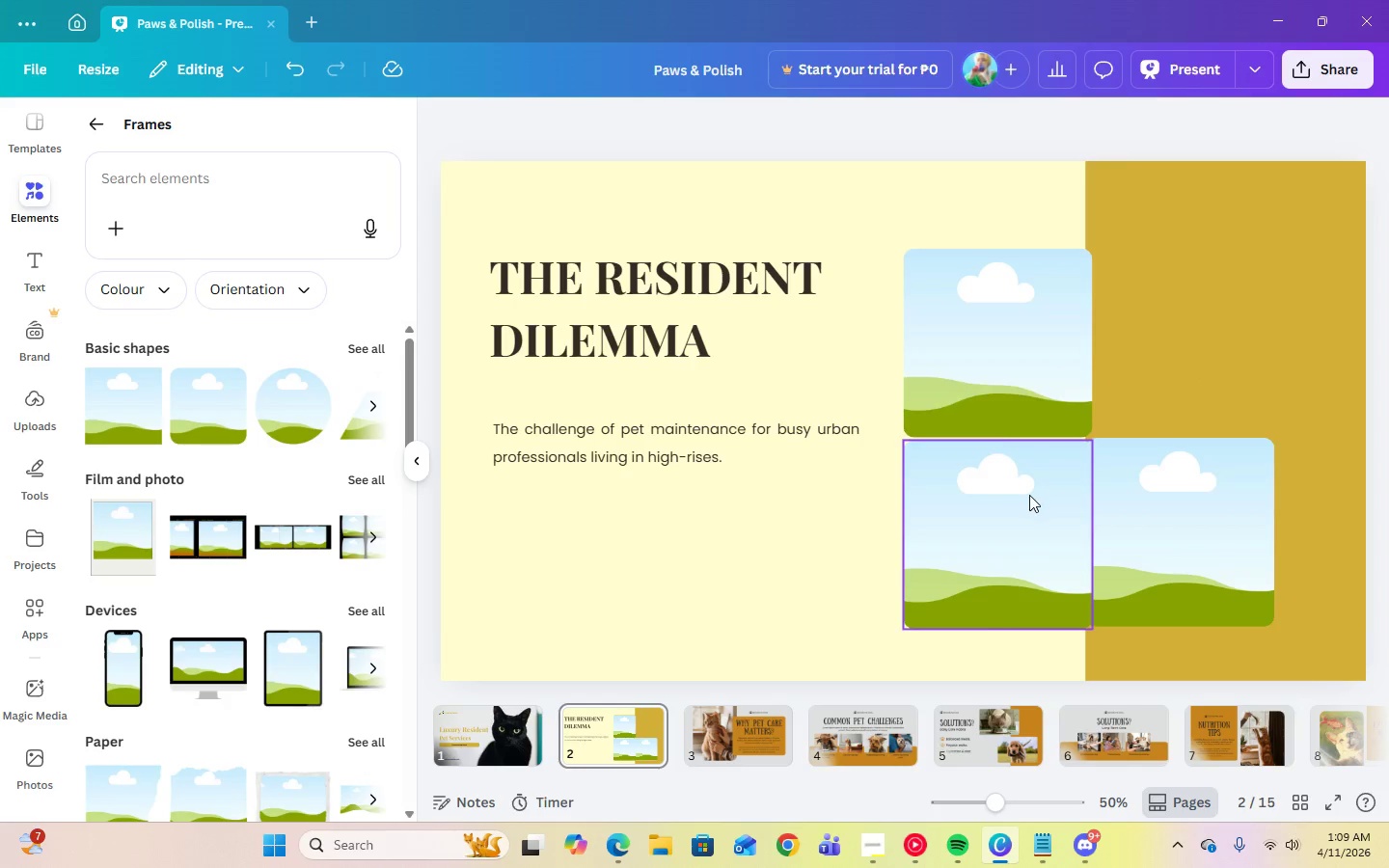 
left_click([1029, 495])
 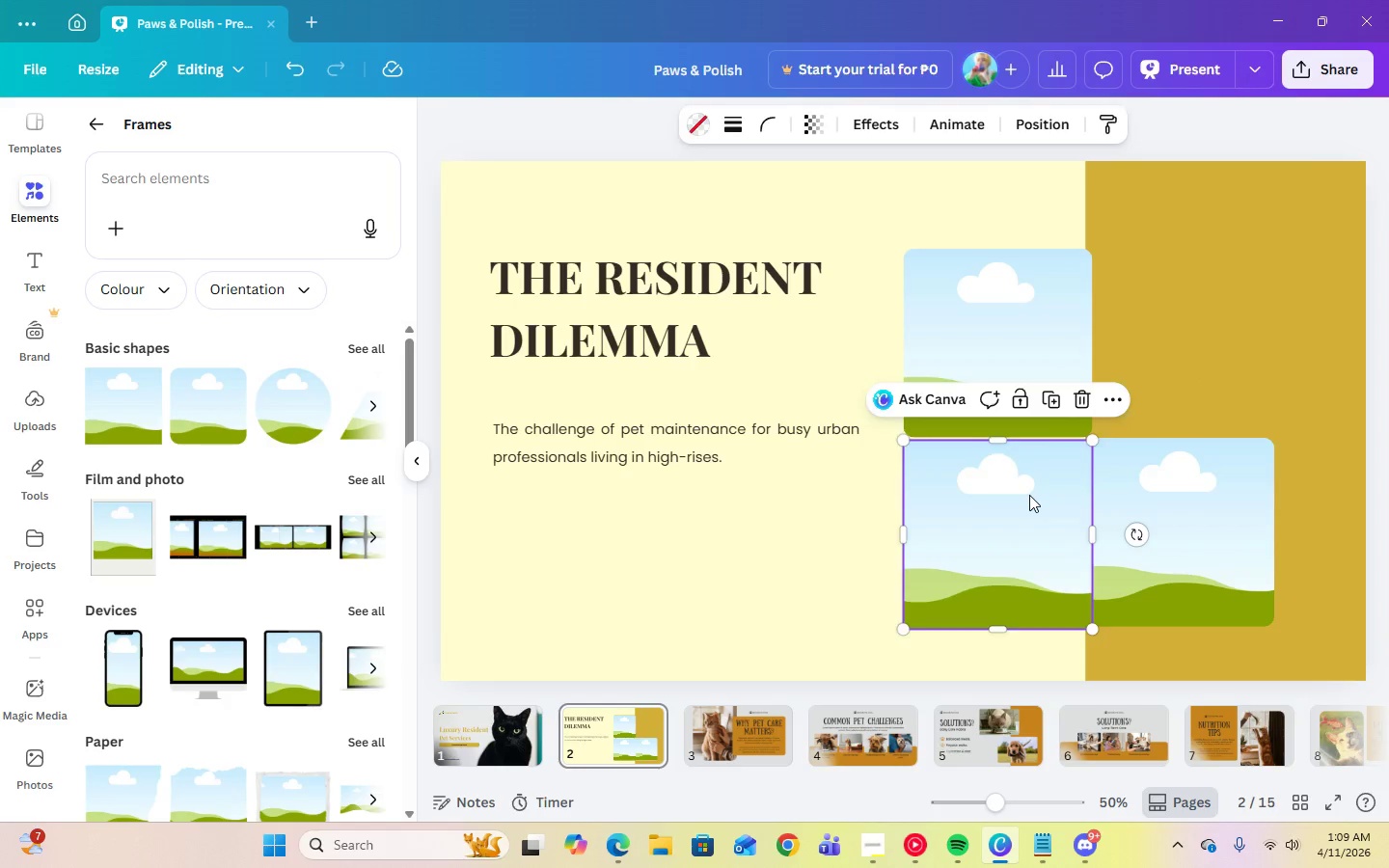 
key(Delete)
 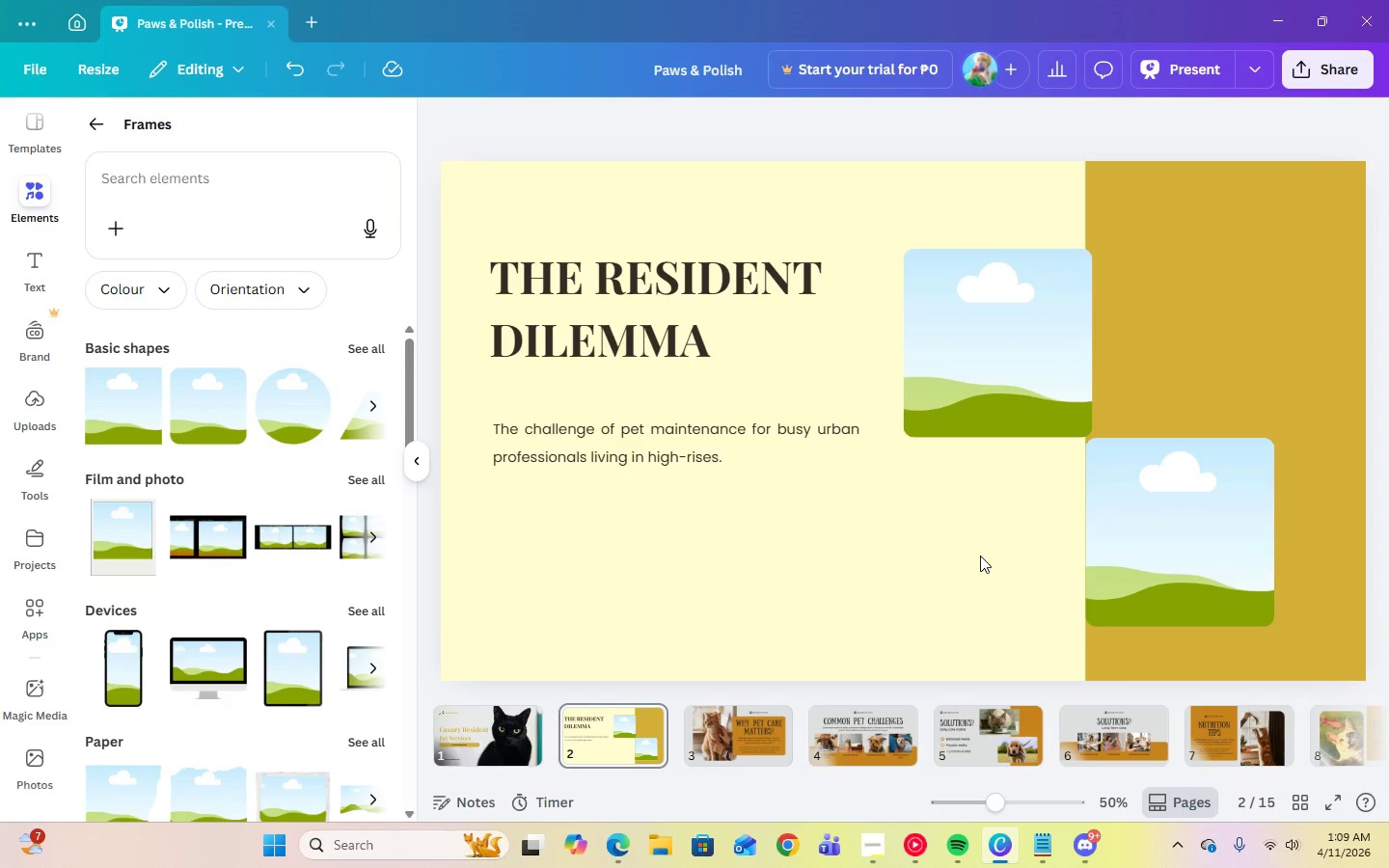 
left_click([980, 556])
 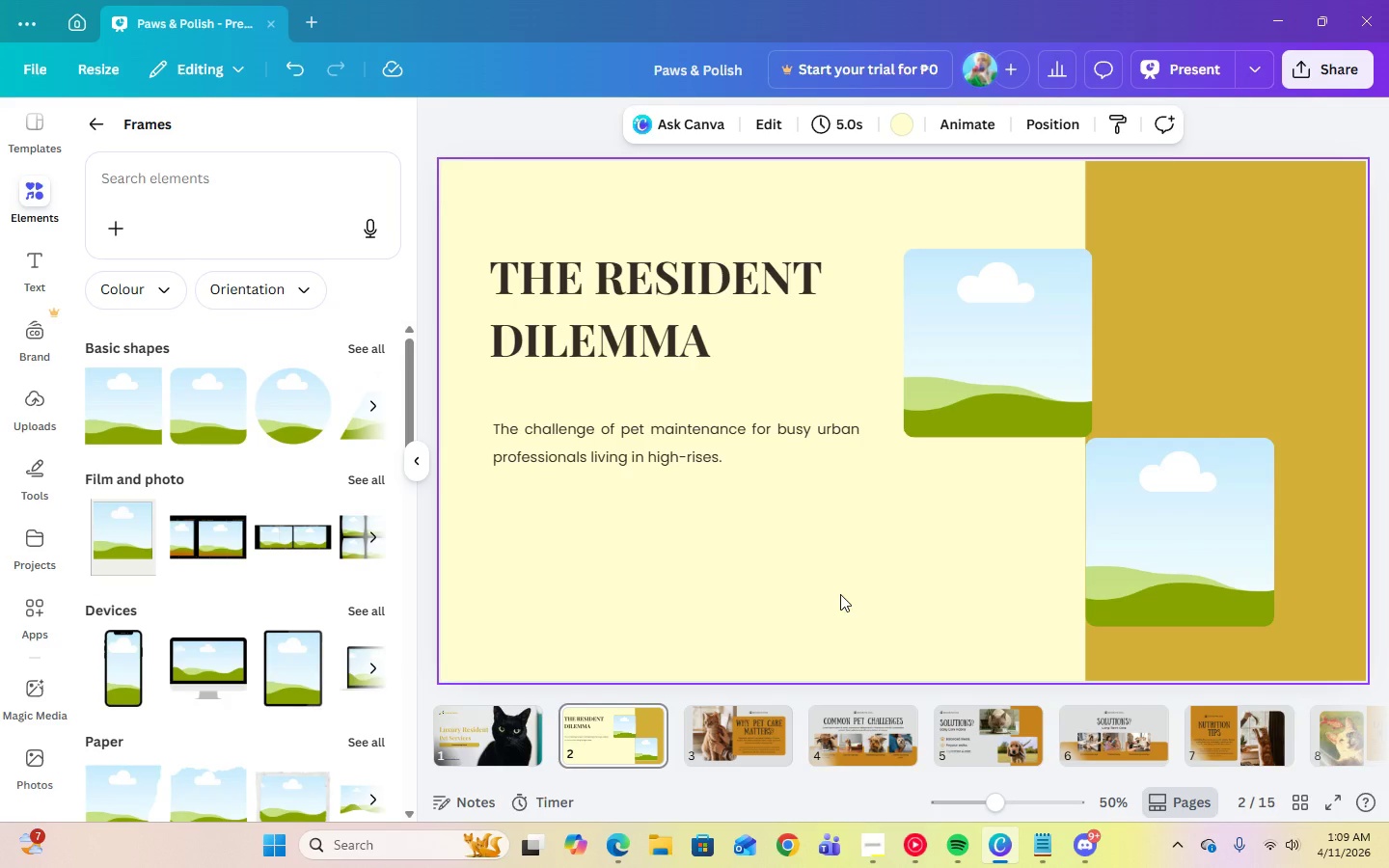 
wait(21.31)
 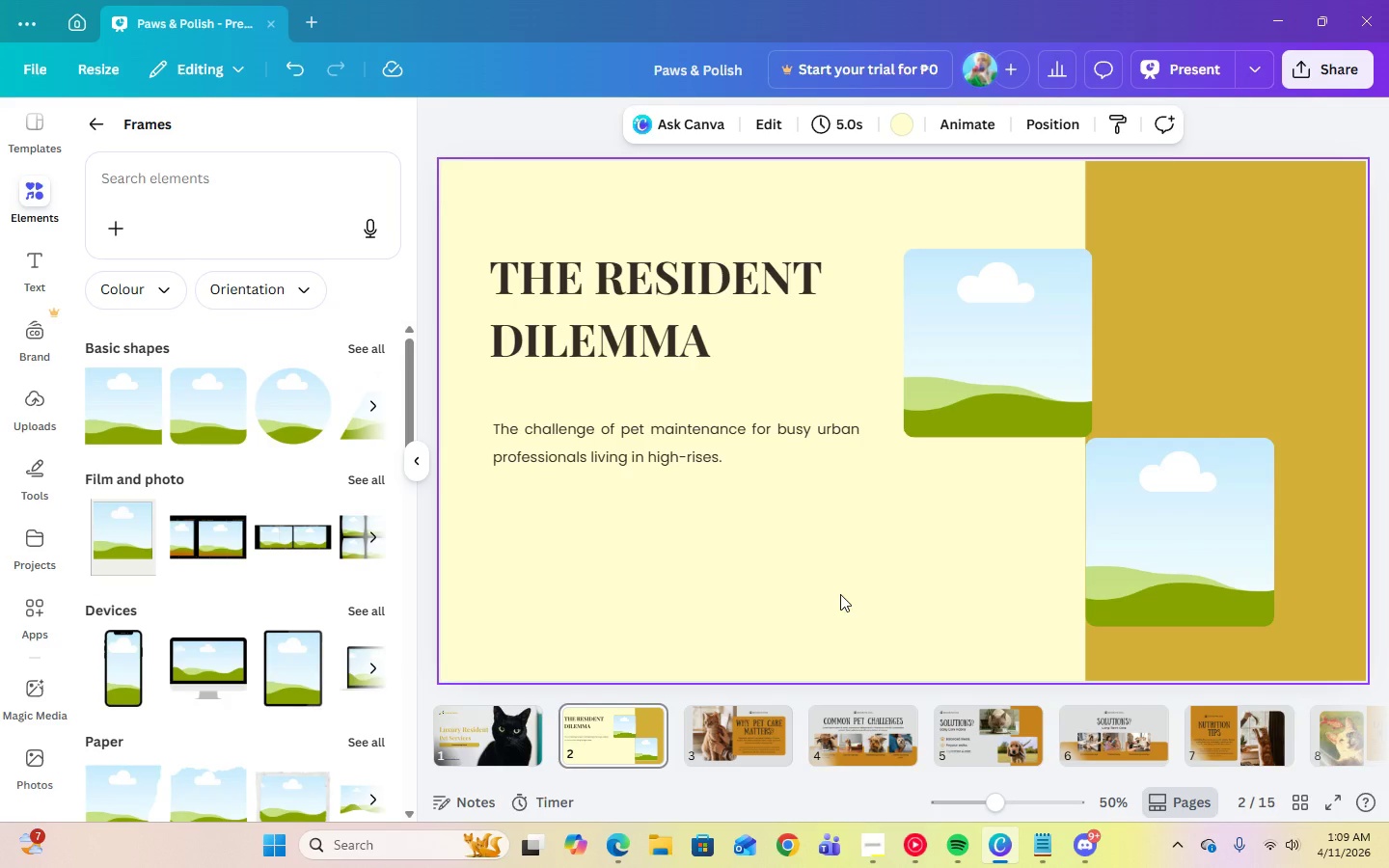 
left_click([1074, 345])
 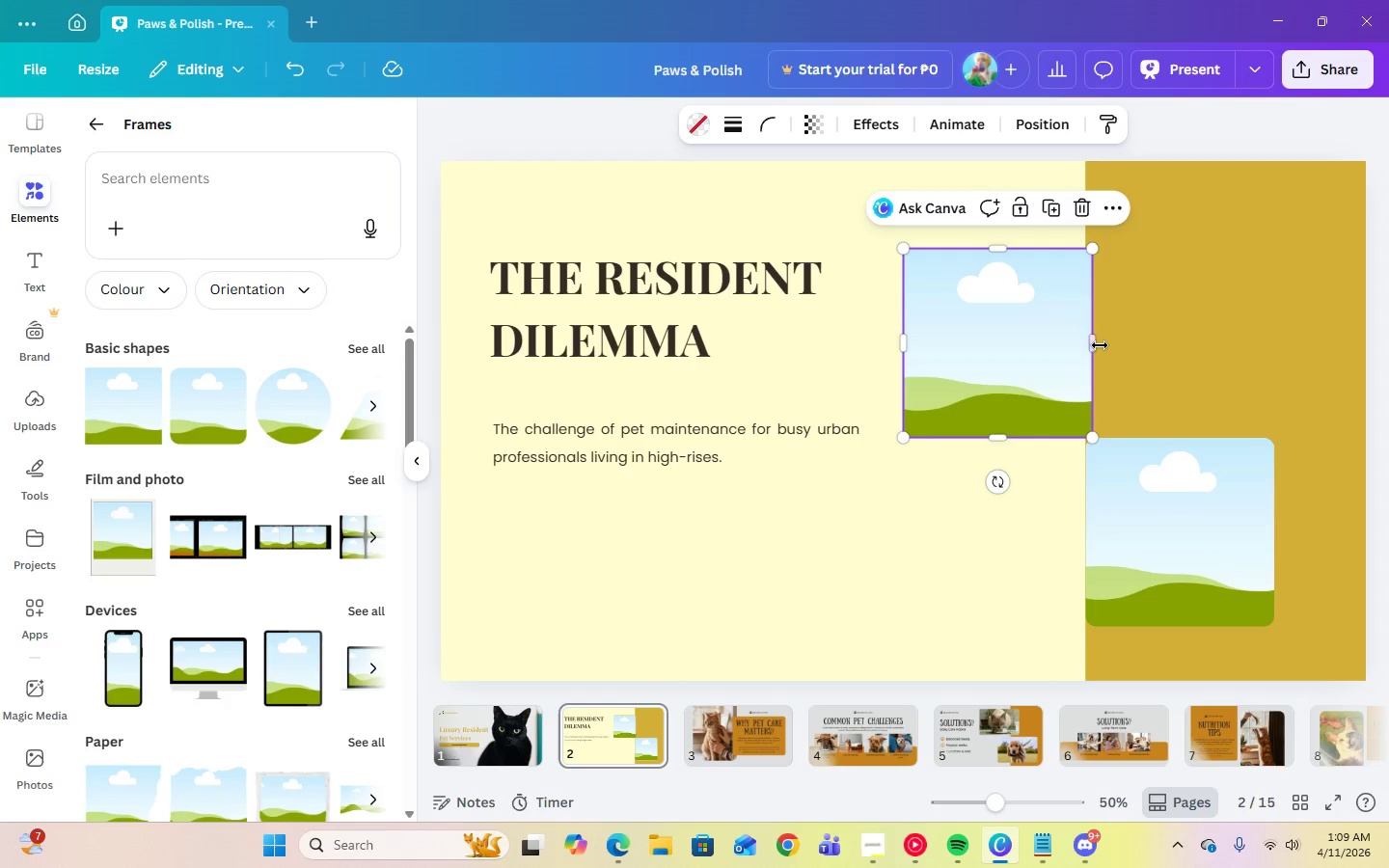 
left_click_drag(start_coordinate=[1098, 344], to_coordinate=[1279, 337])
 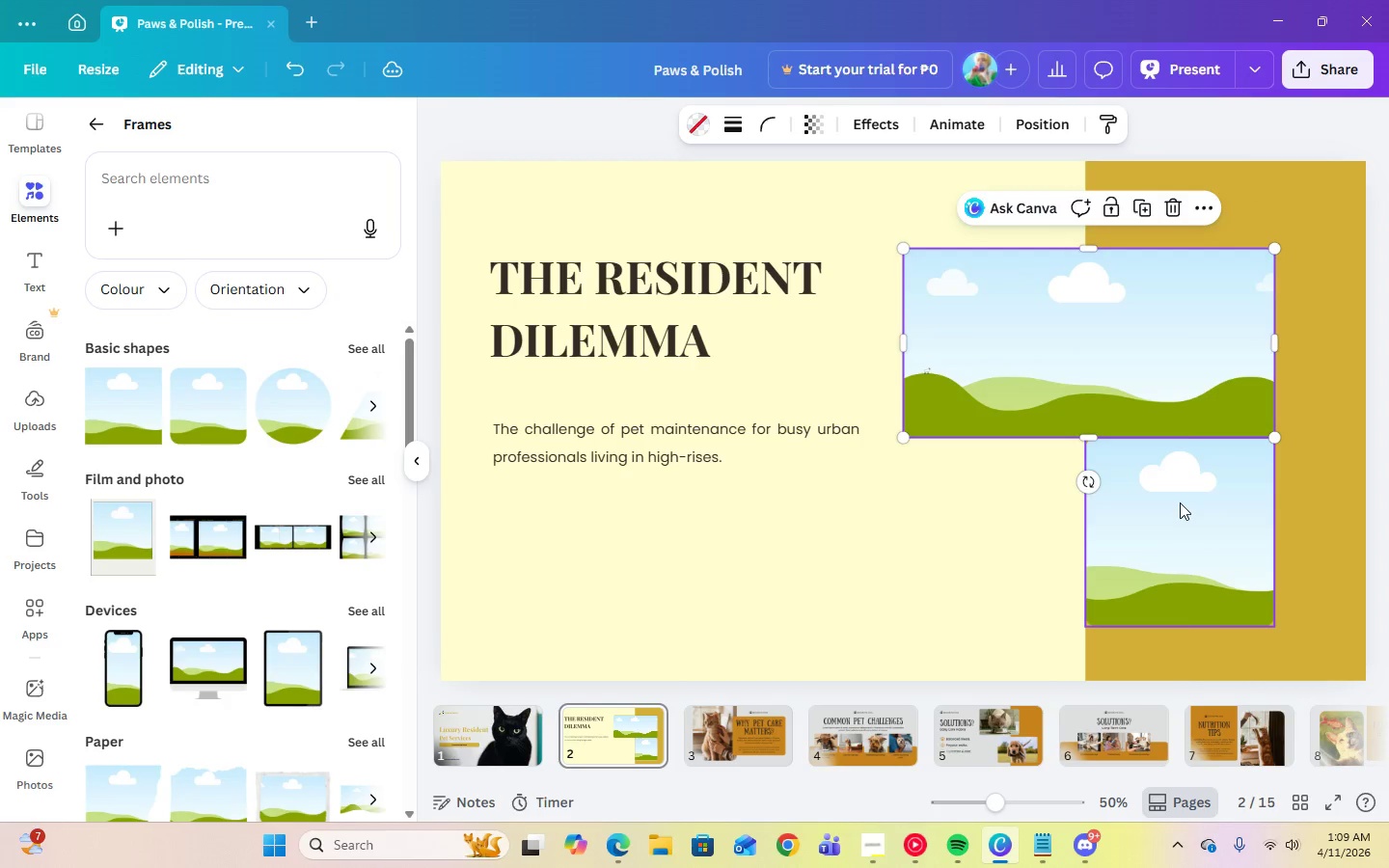 
left_click([1180, 502])
 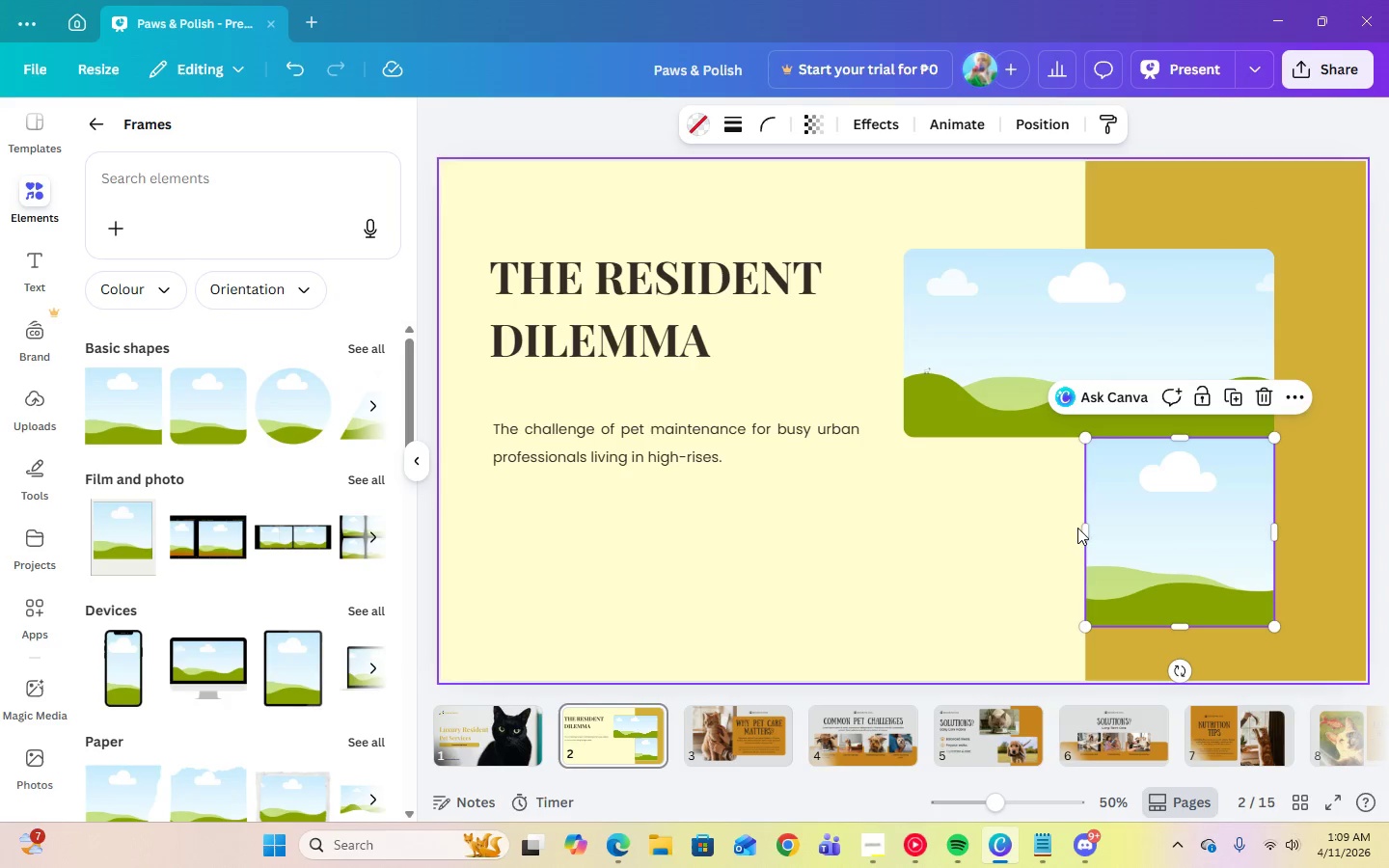 
left_click_drag(start_coordinate=[1083, 529], to_coordinate=[897, 534])
 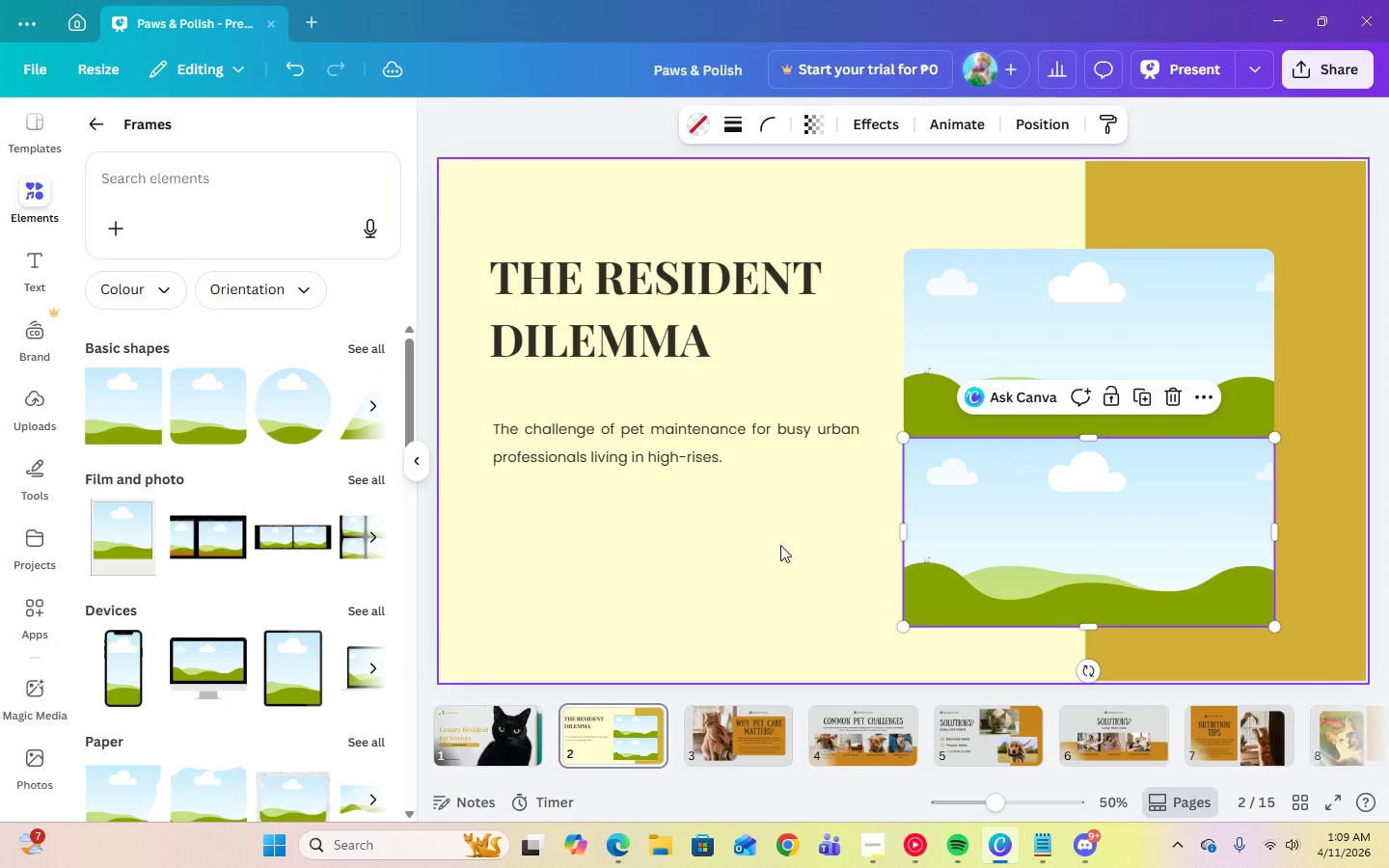 
left_click([780, 545])
 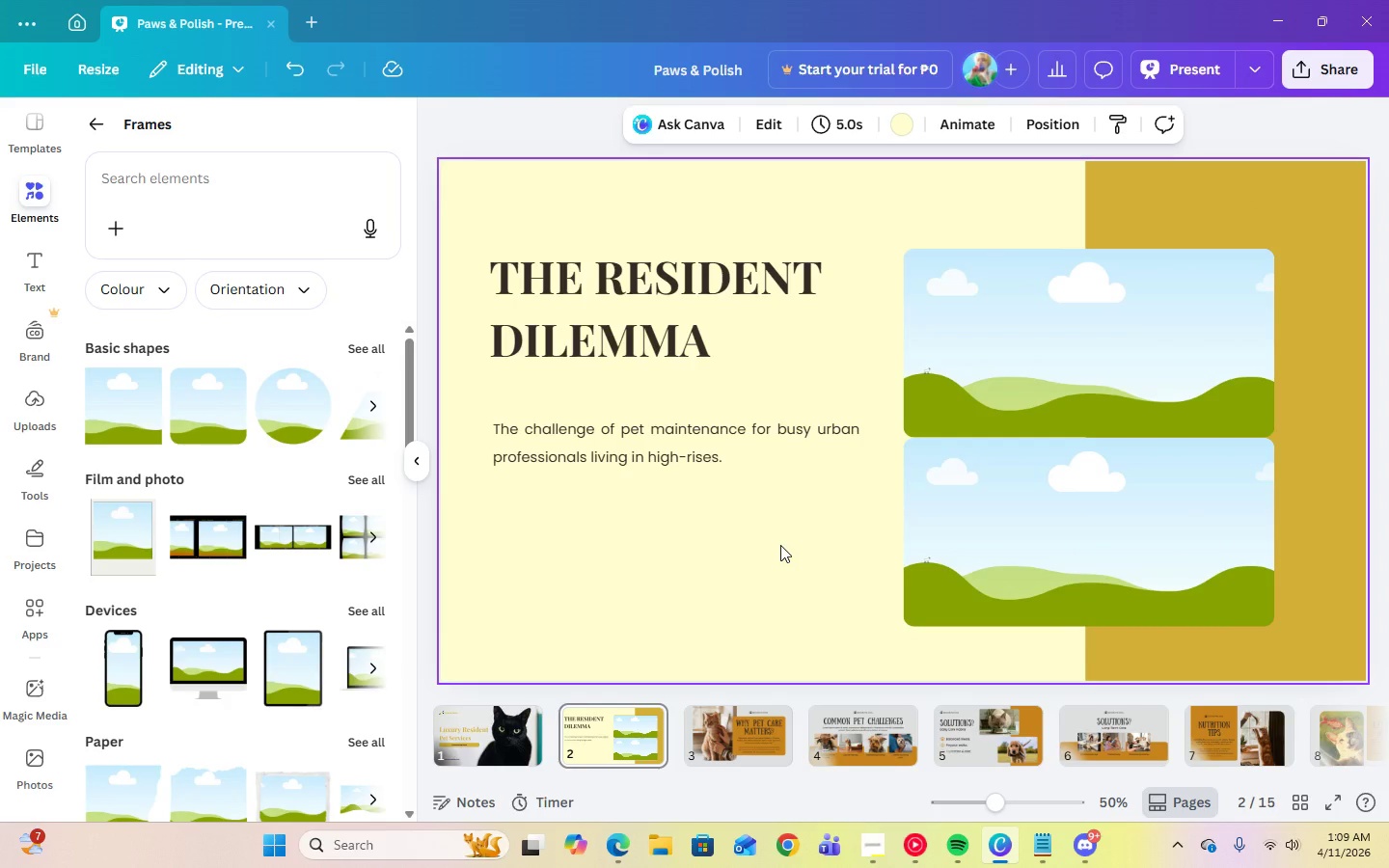 
left_click([25, 773])
 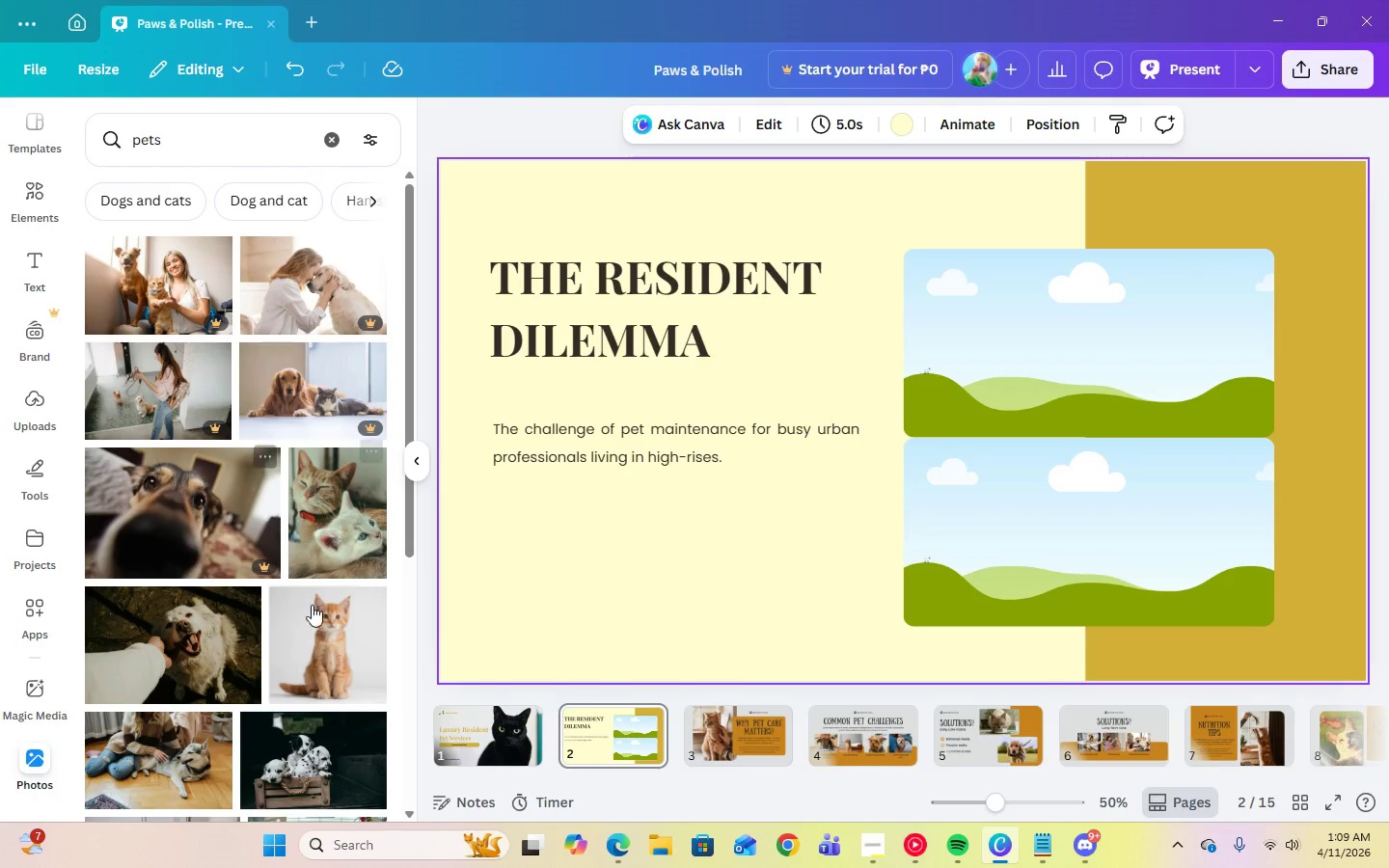 
scroll: coordinate [285, 692], scroll_direction: down, amount: 7.0
 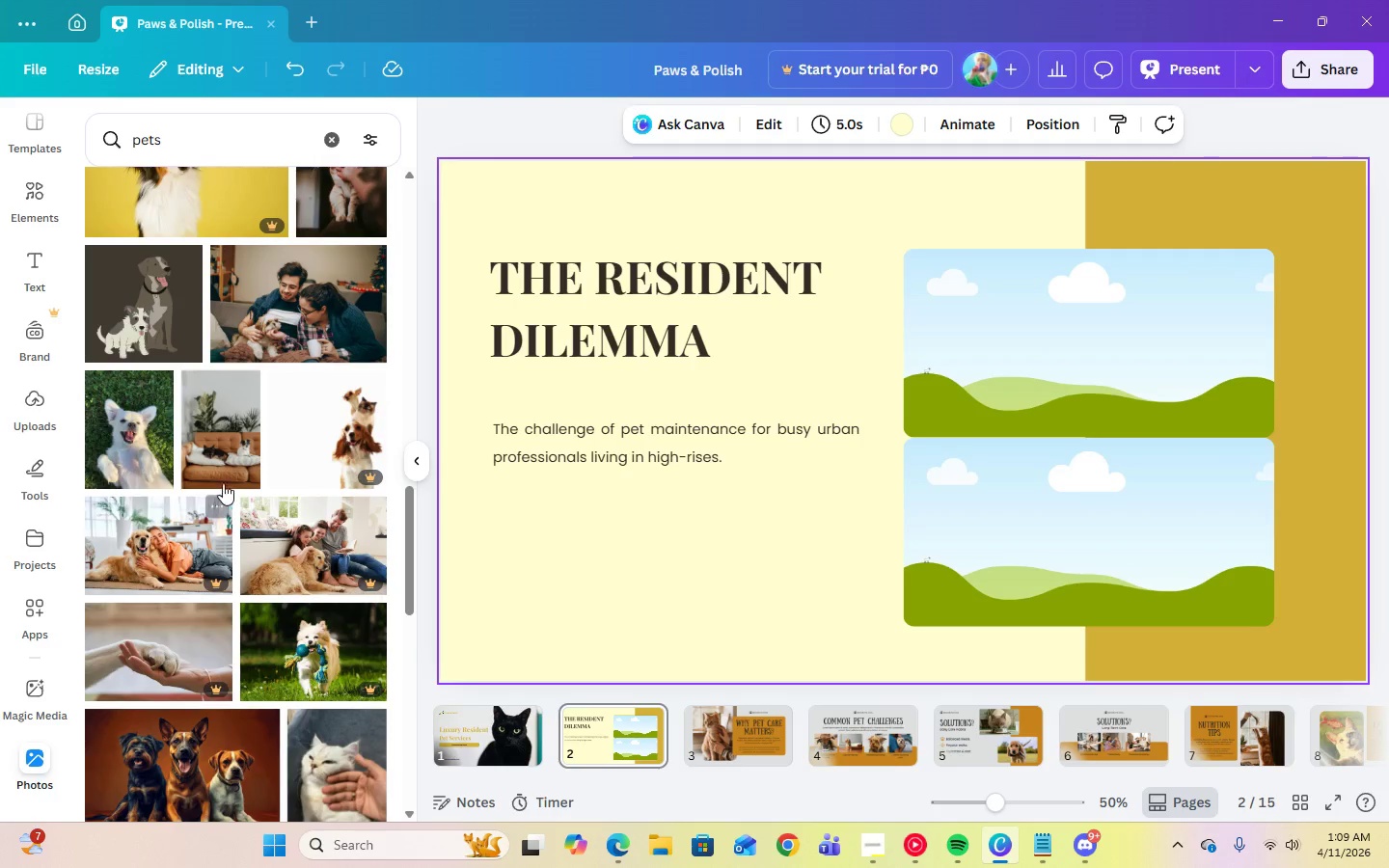 
left_click([223, 475])
 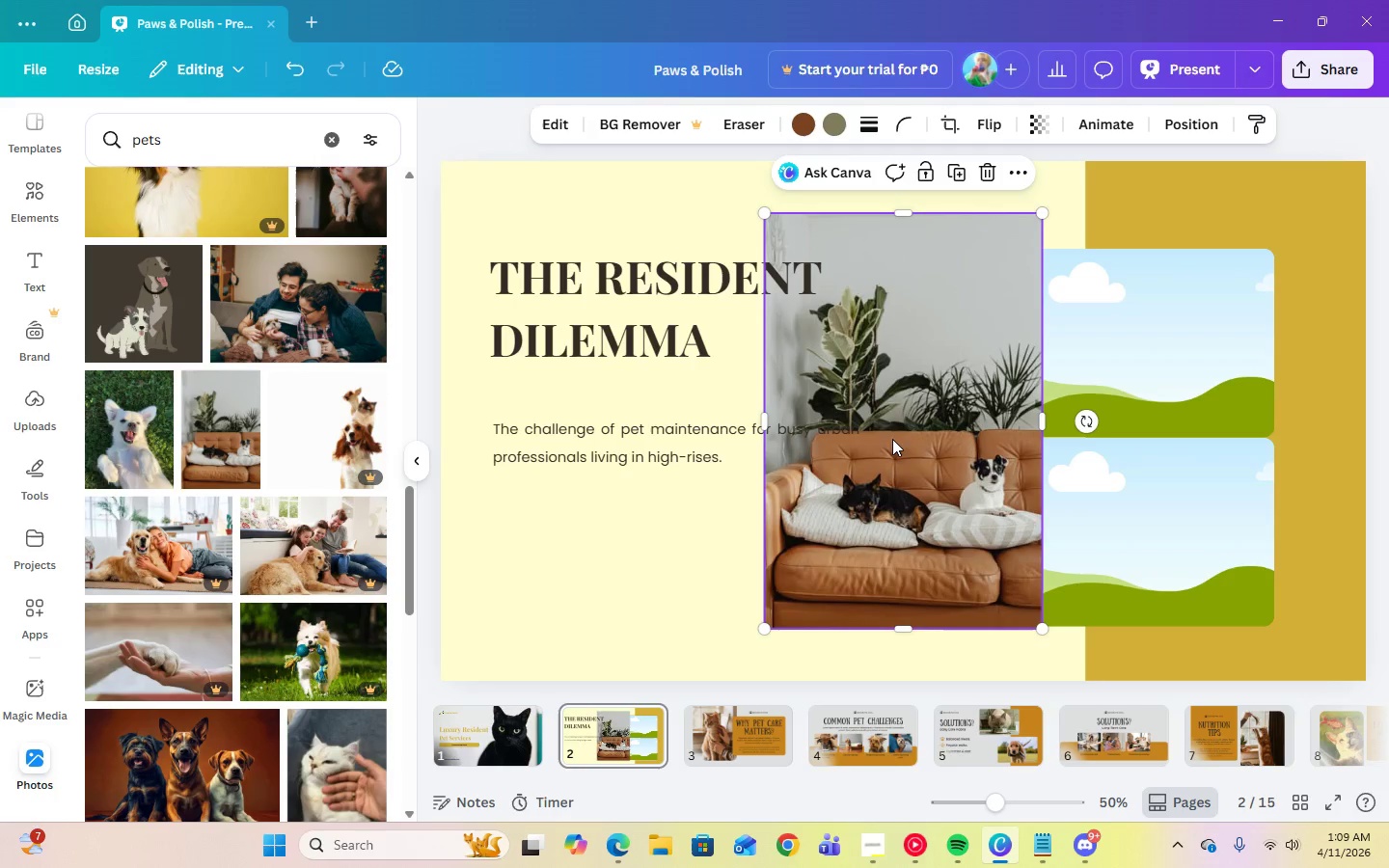 
left_click([909, 445])
 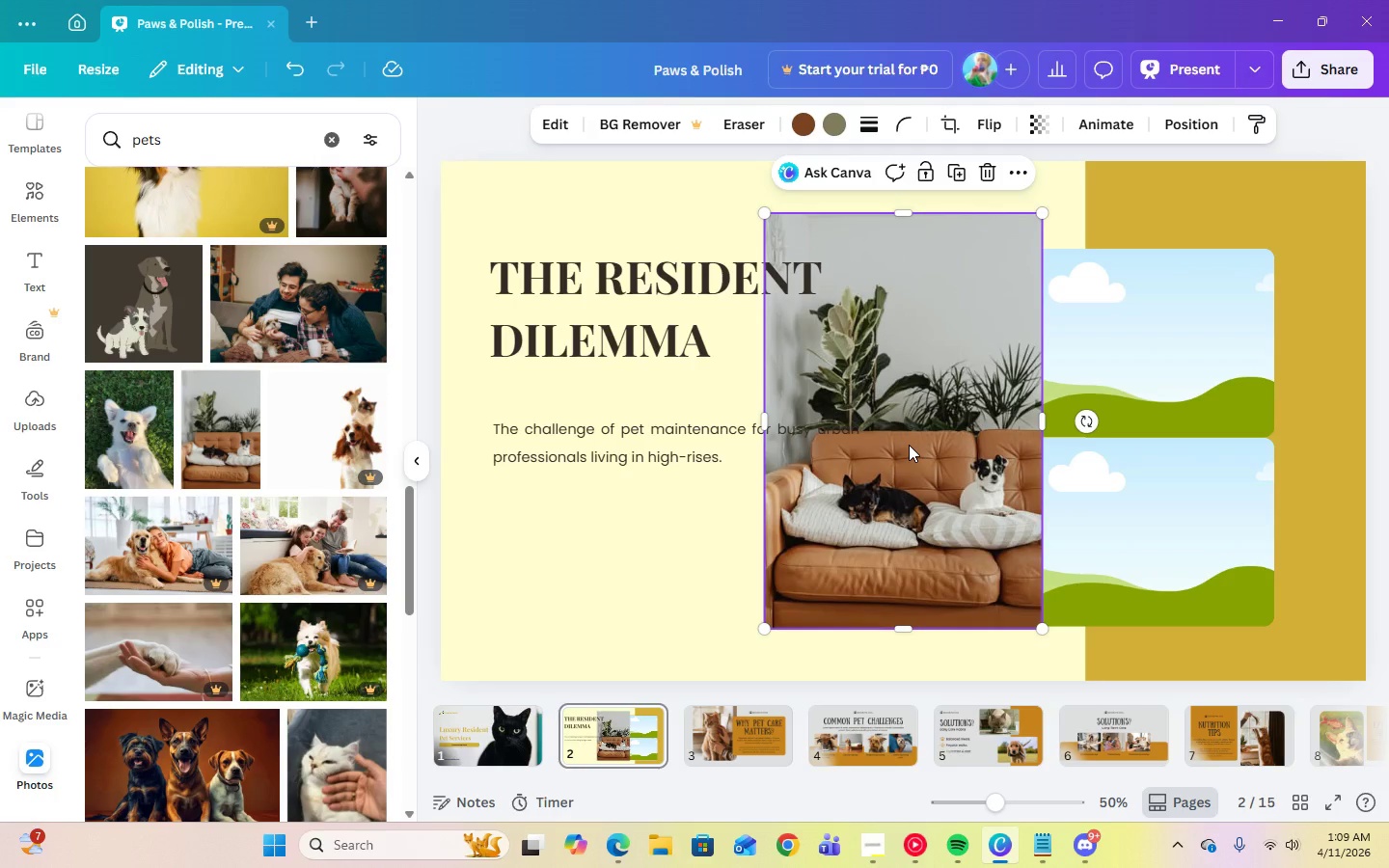 
key(Delete)
 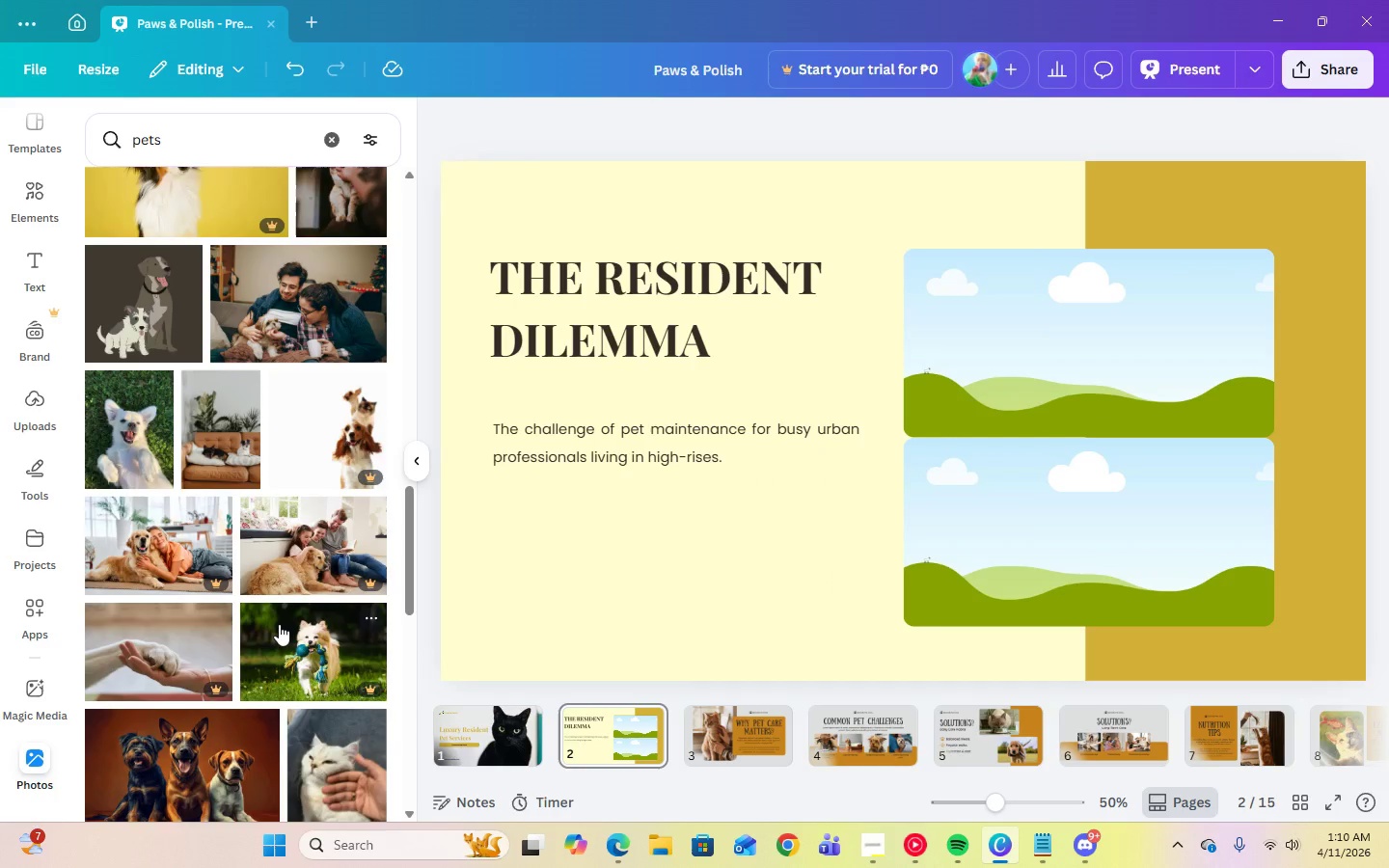 
scroll: coordinate [321, 595], scroll_direction: down, amount: 8.0
 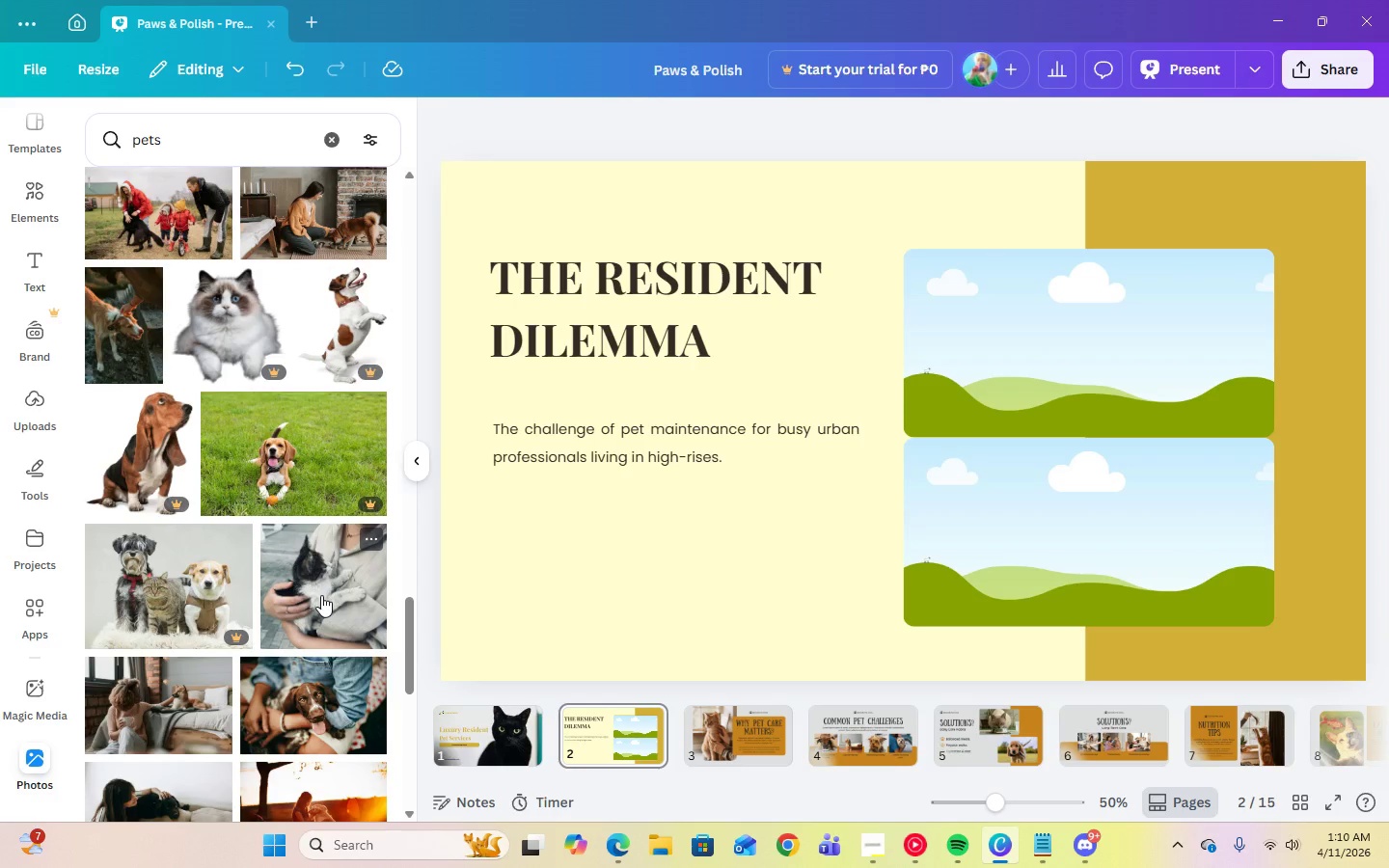 
scroll: coordinate [321, 595], scroll_direction: up, amount: 2.0
 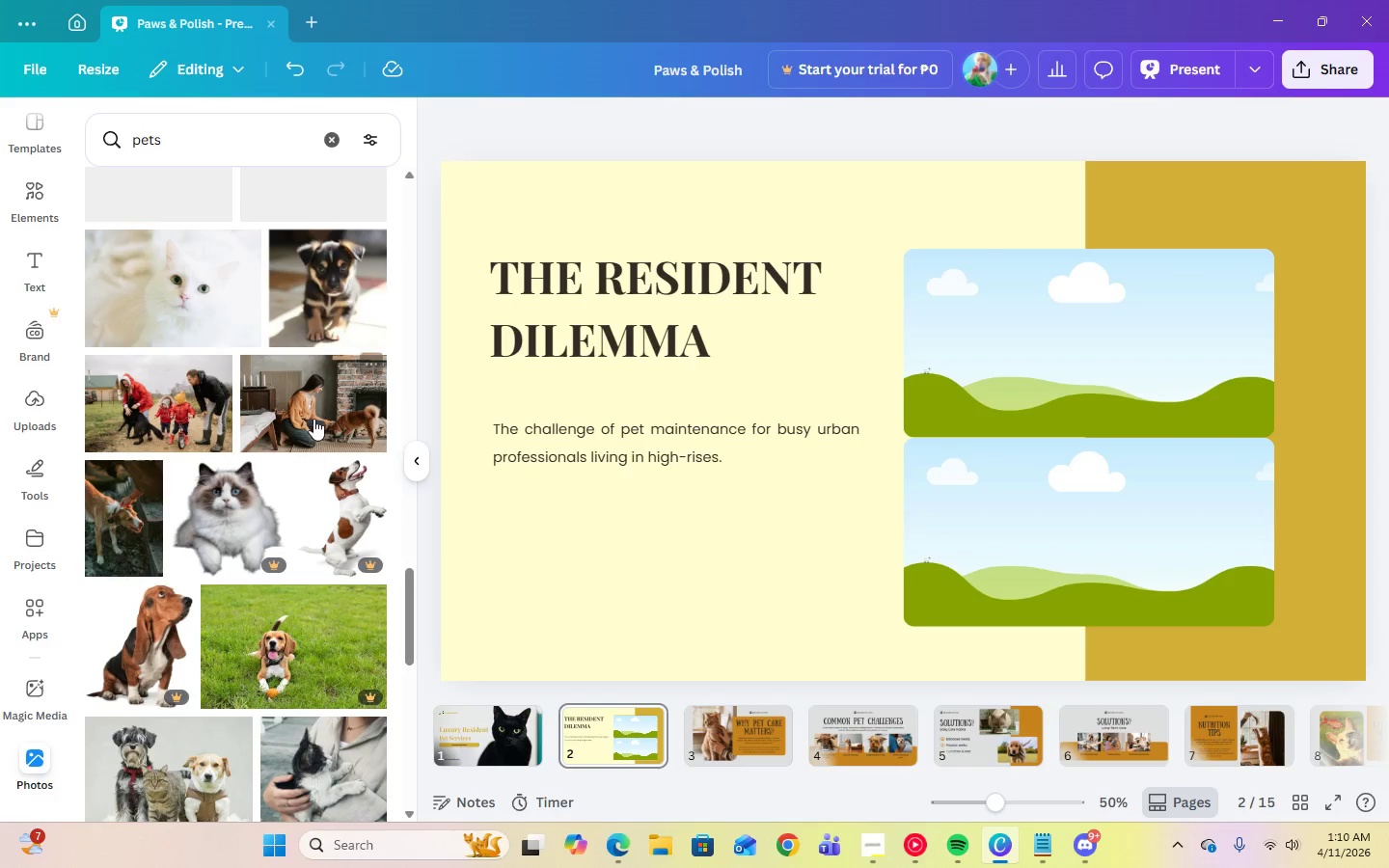 
left_click([313, 411])
 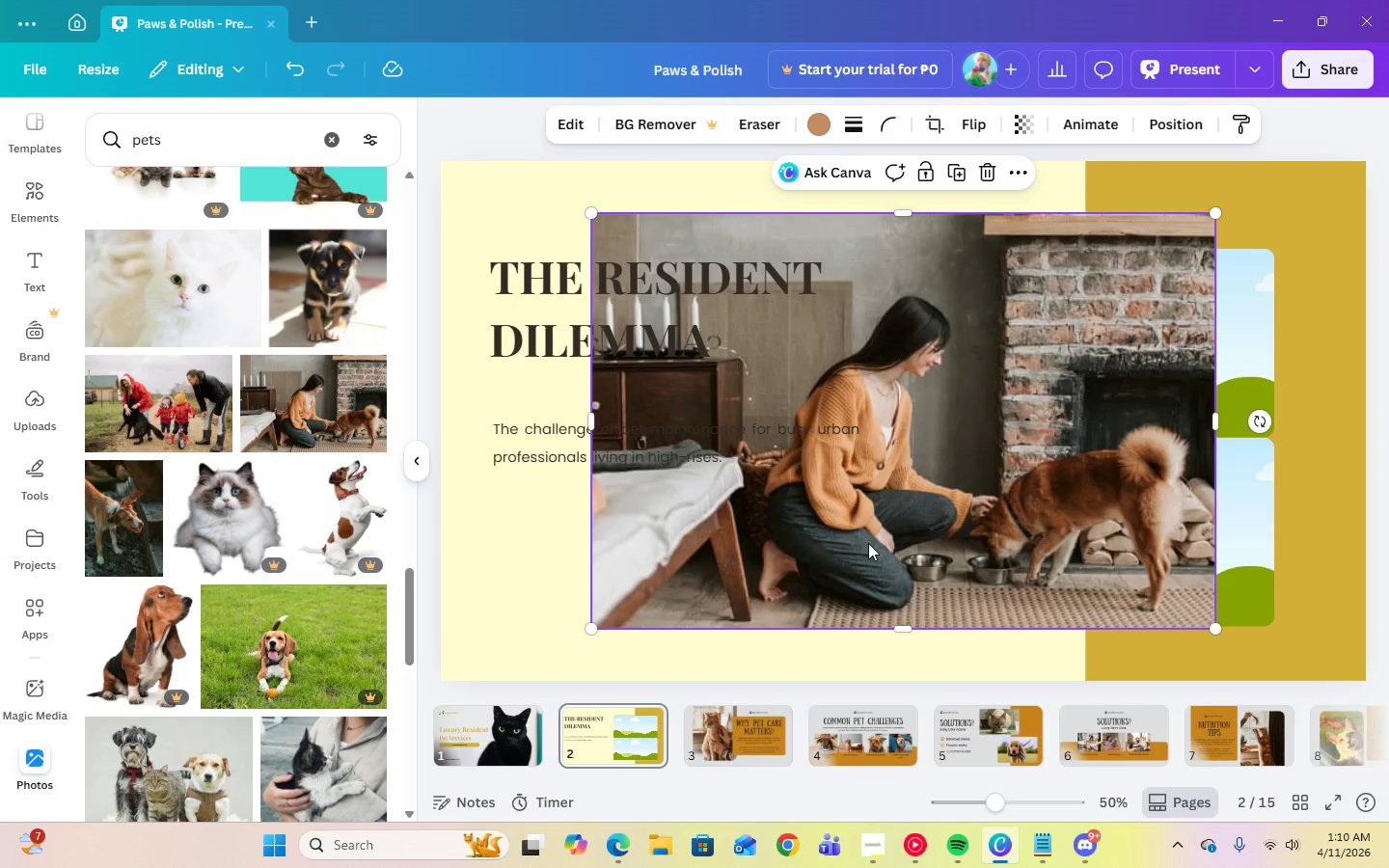 
left_click_drag(start_coordinate=[941, 543], to_coordinate=[1017, 554])
 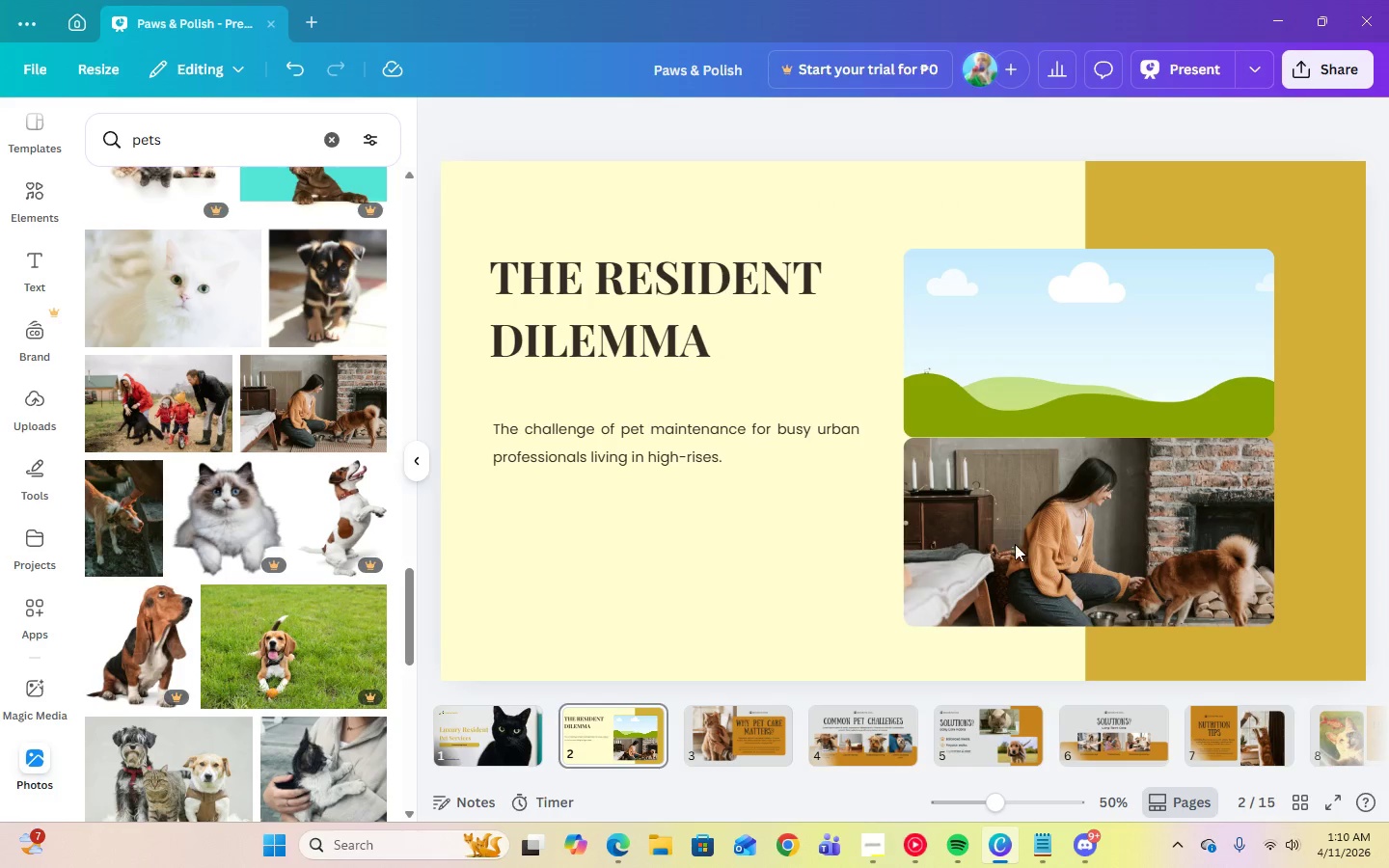 
double_click([1044, 549])
 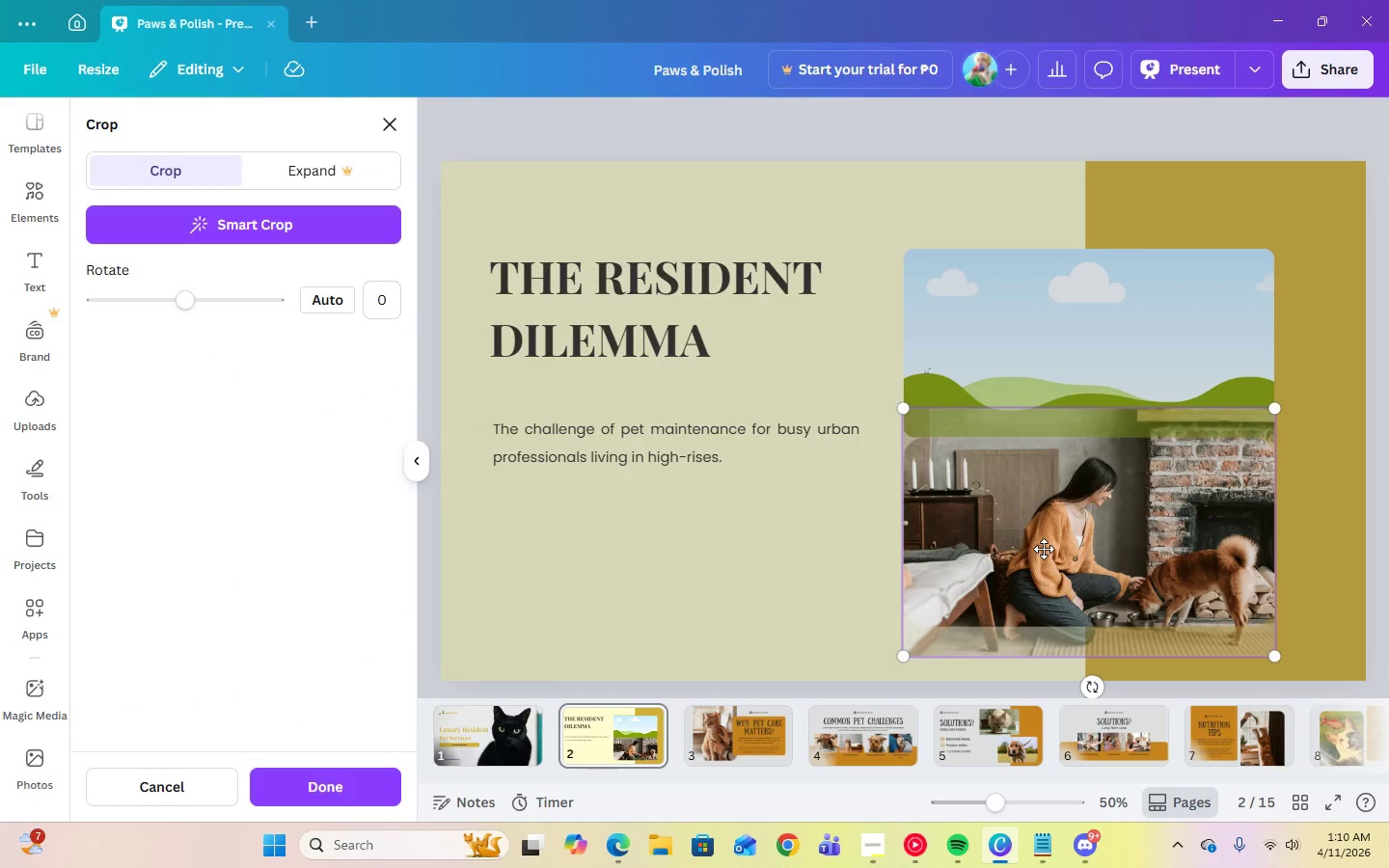 
left_click_drag(start_coordinate=[1044, 549], to_coordinate=[1037, 473])
 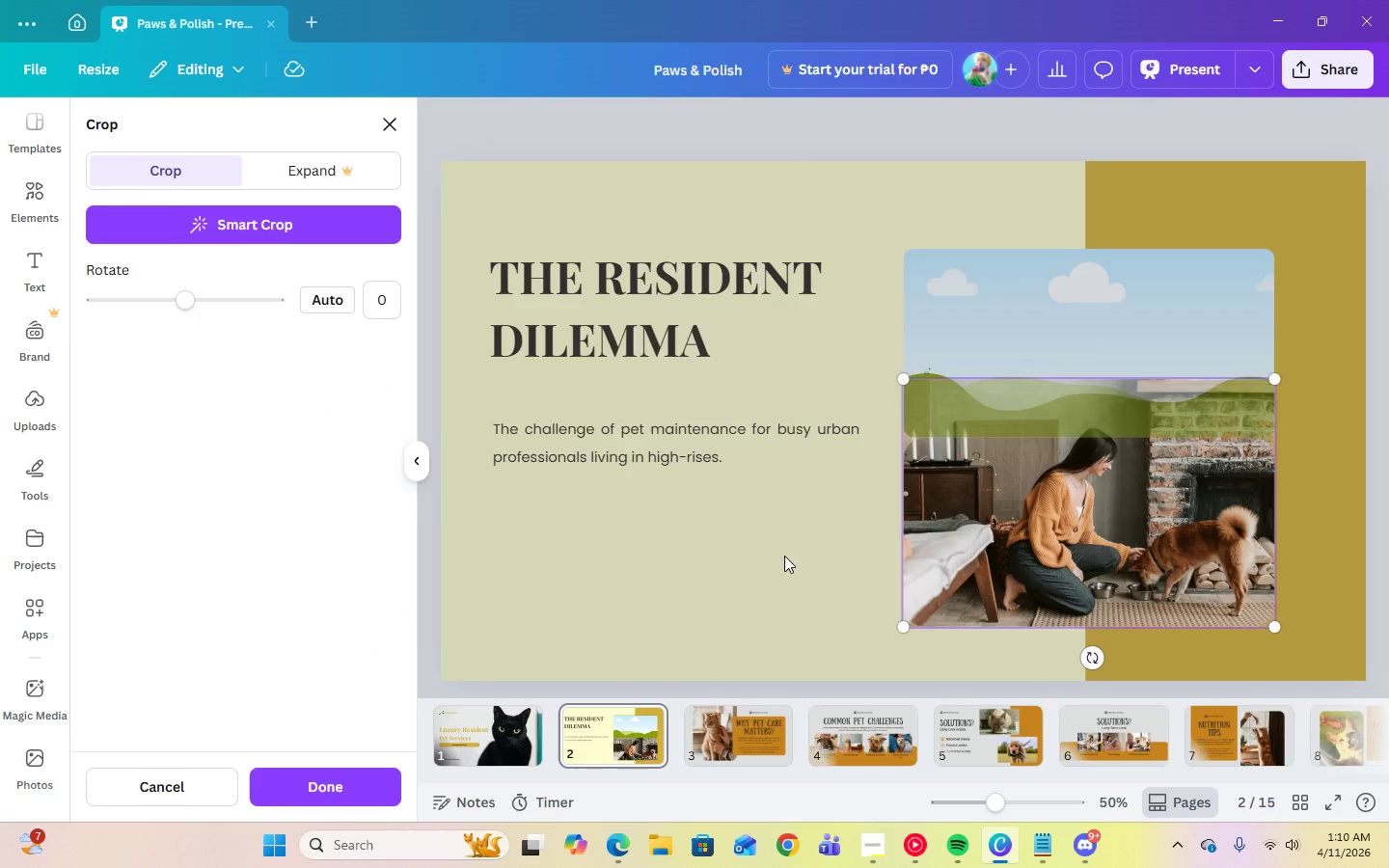 
left_click([784, 556])
 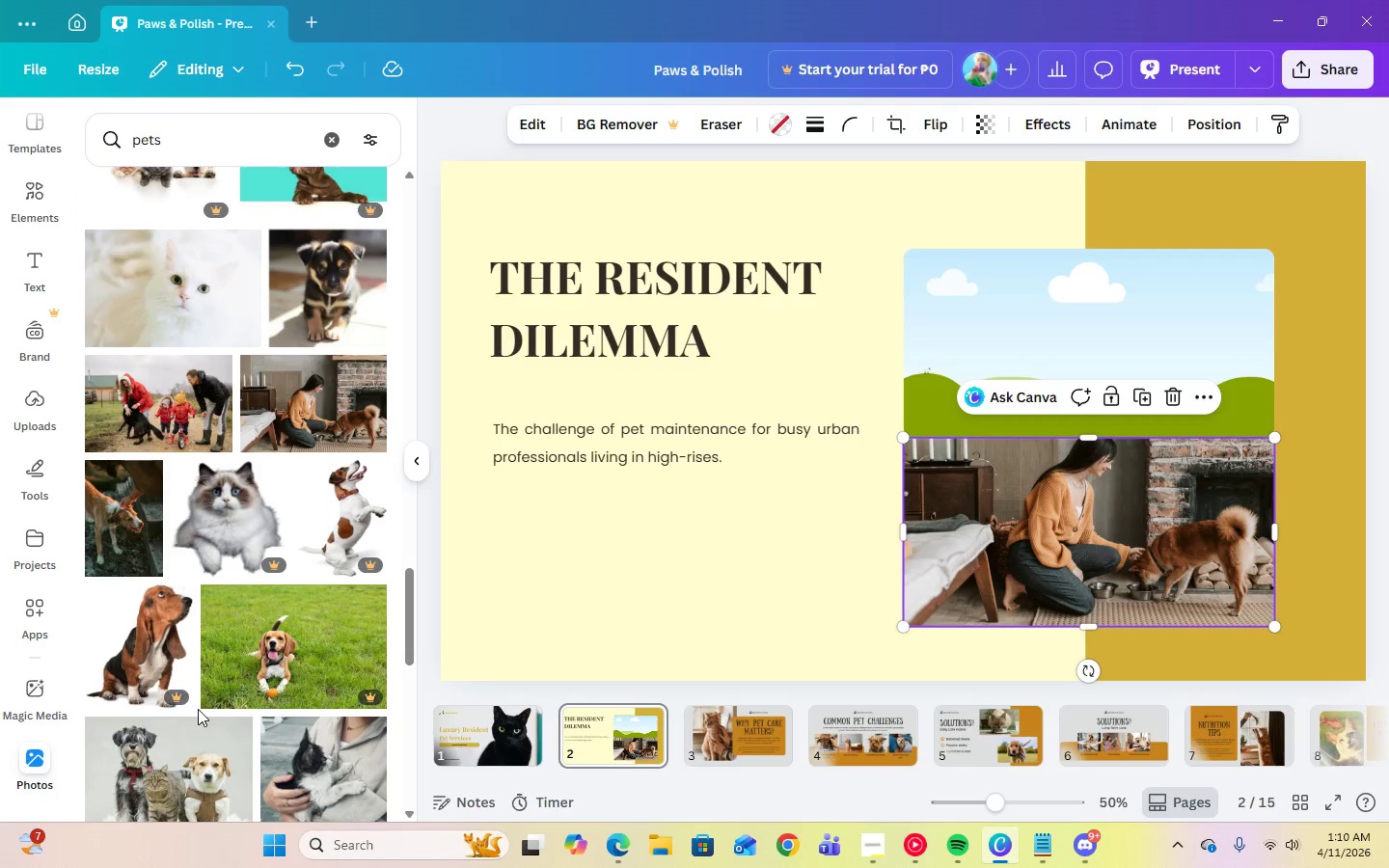 
scroll: coordinate [152, 673], scroll_direction: down, amount: 9.0
 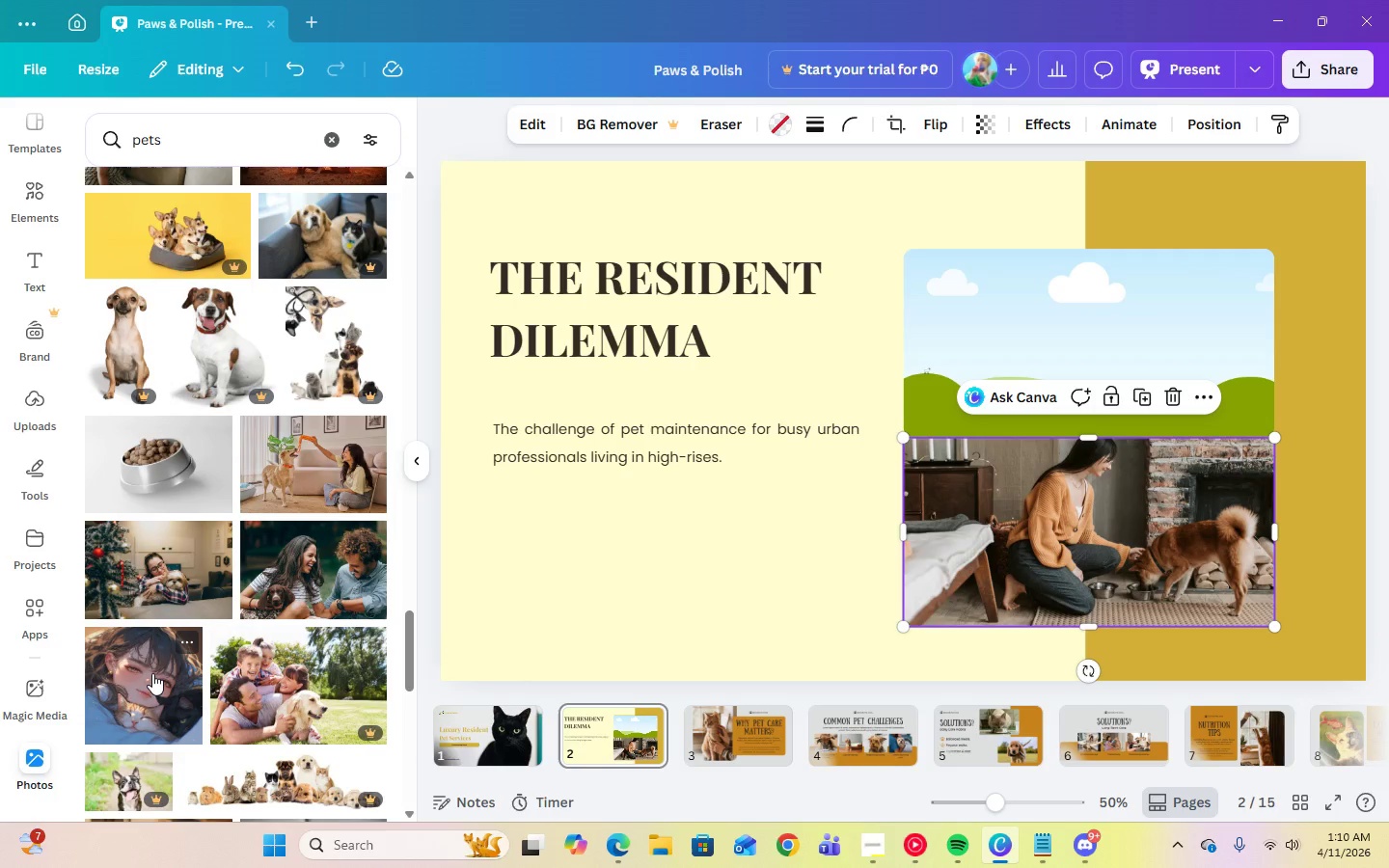 
scroll: coordinate [152, 673], scroll_direction: up, amount: 5.0
 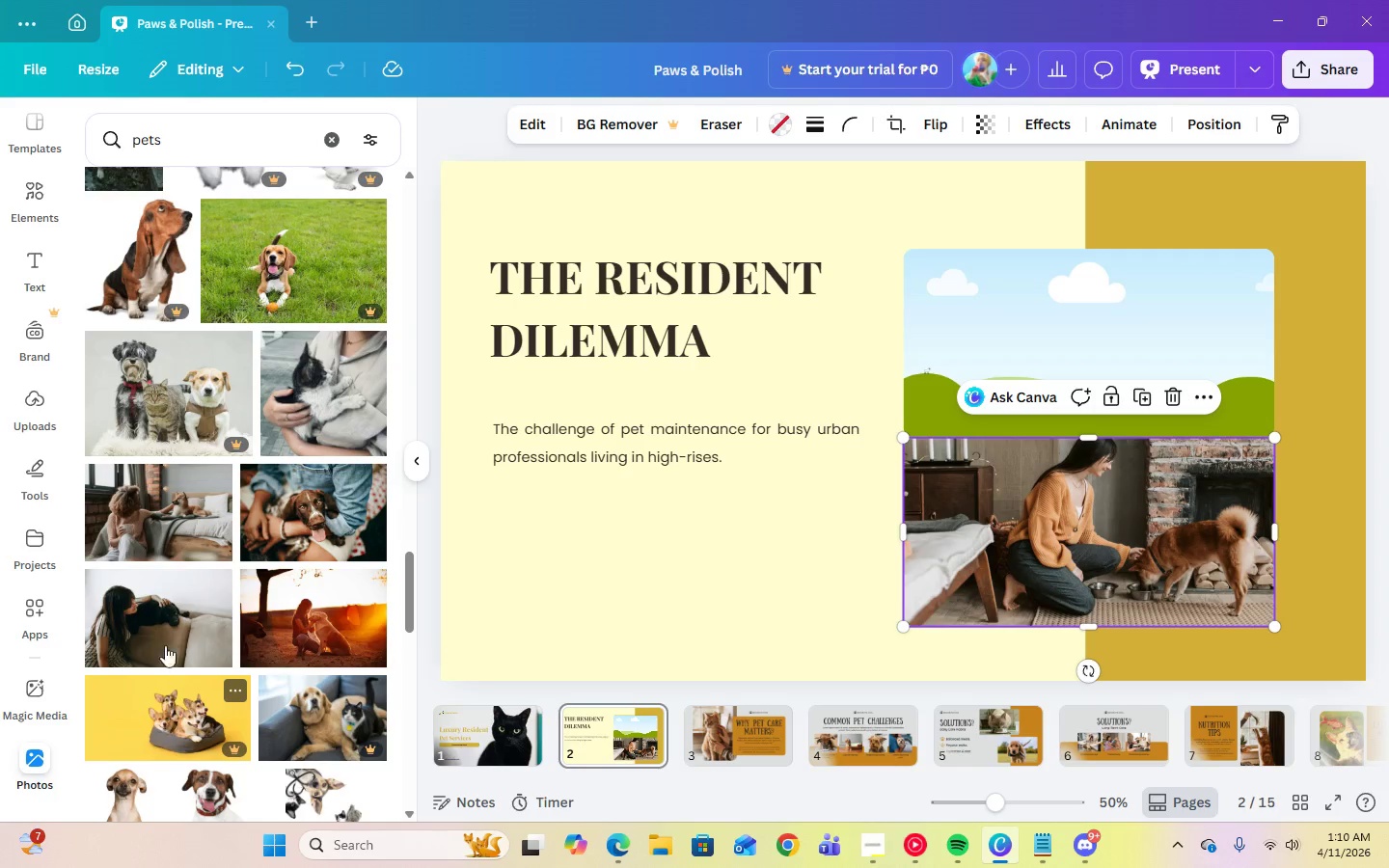 
left_click([175, 534])
 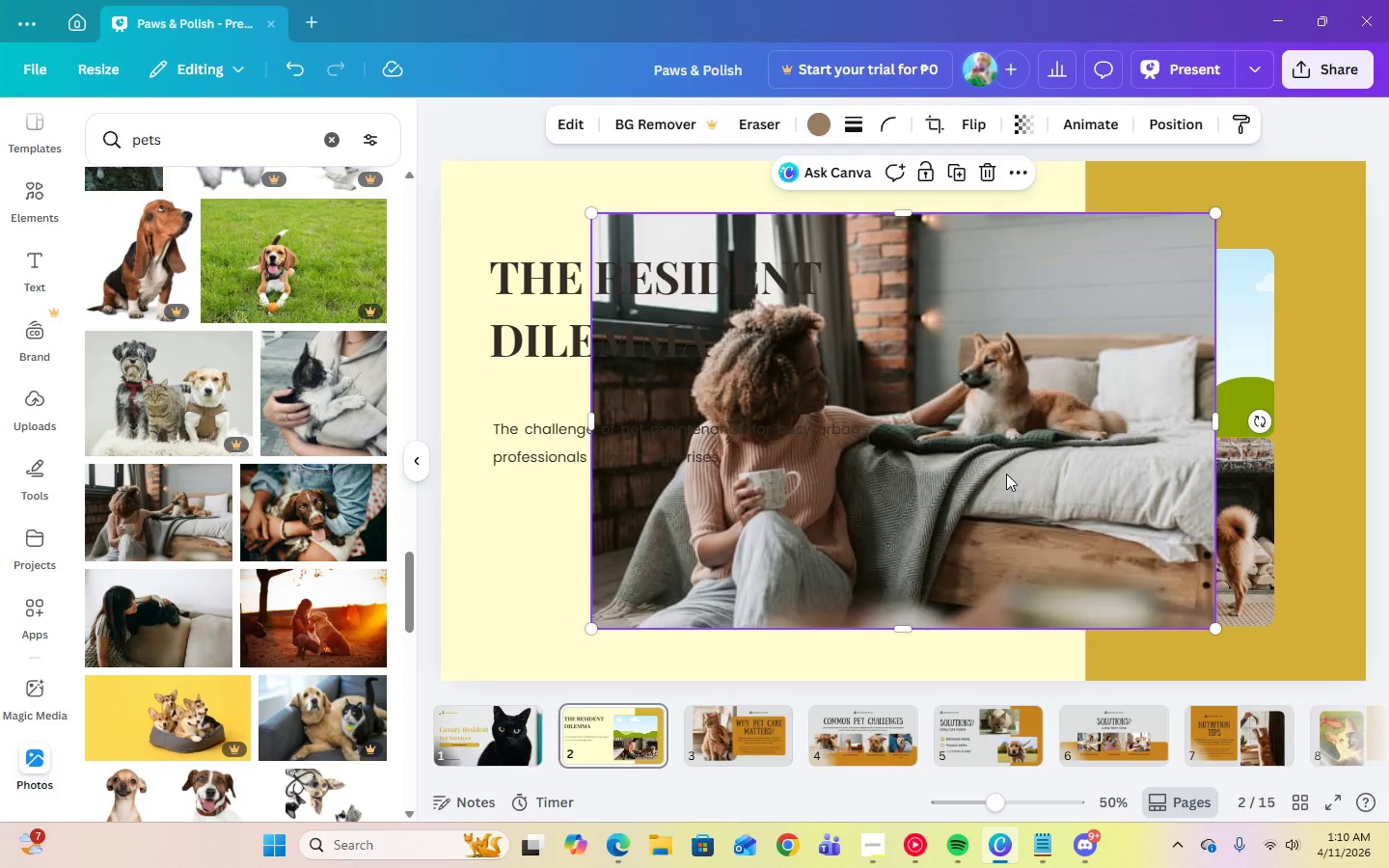 
left_click_drag(start_coordinate=[1012, 474], to_coordinate=[1108, 378])
 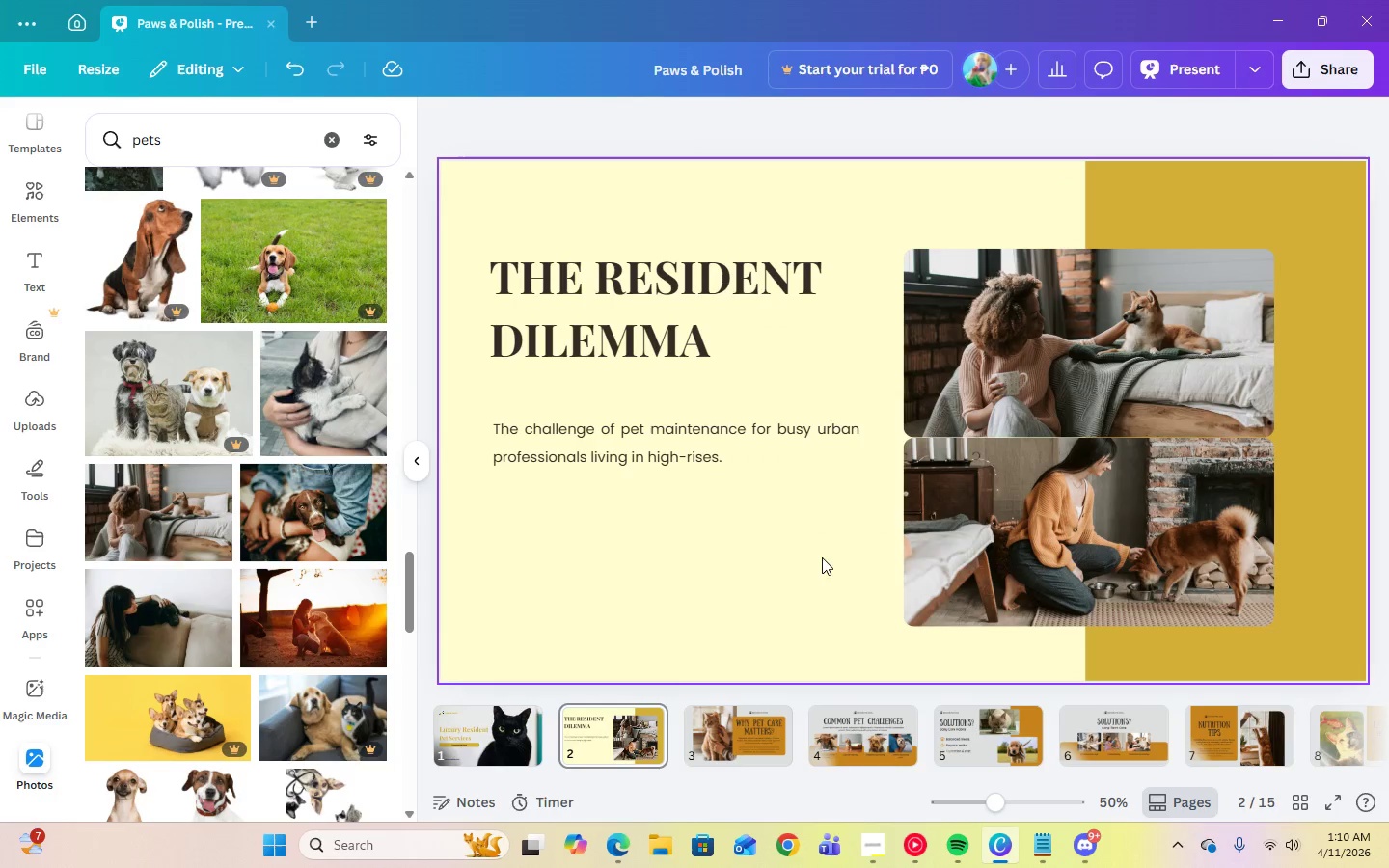 
left_click([785, 562])
 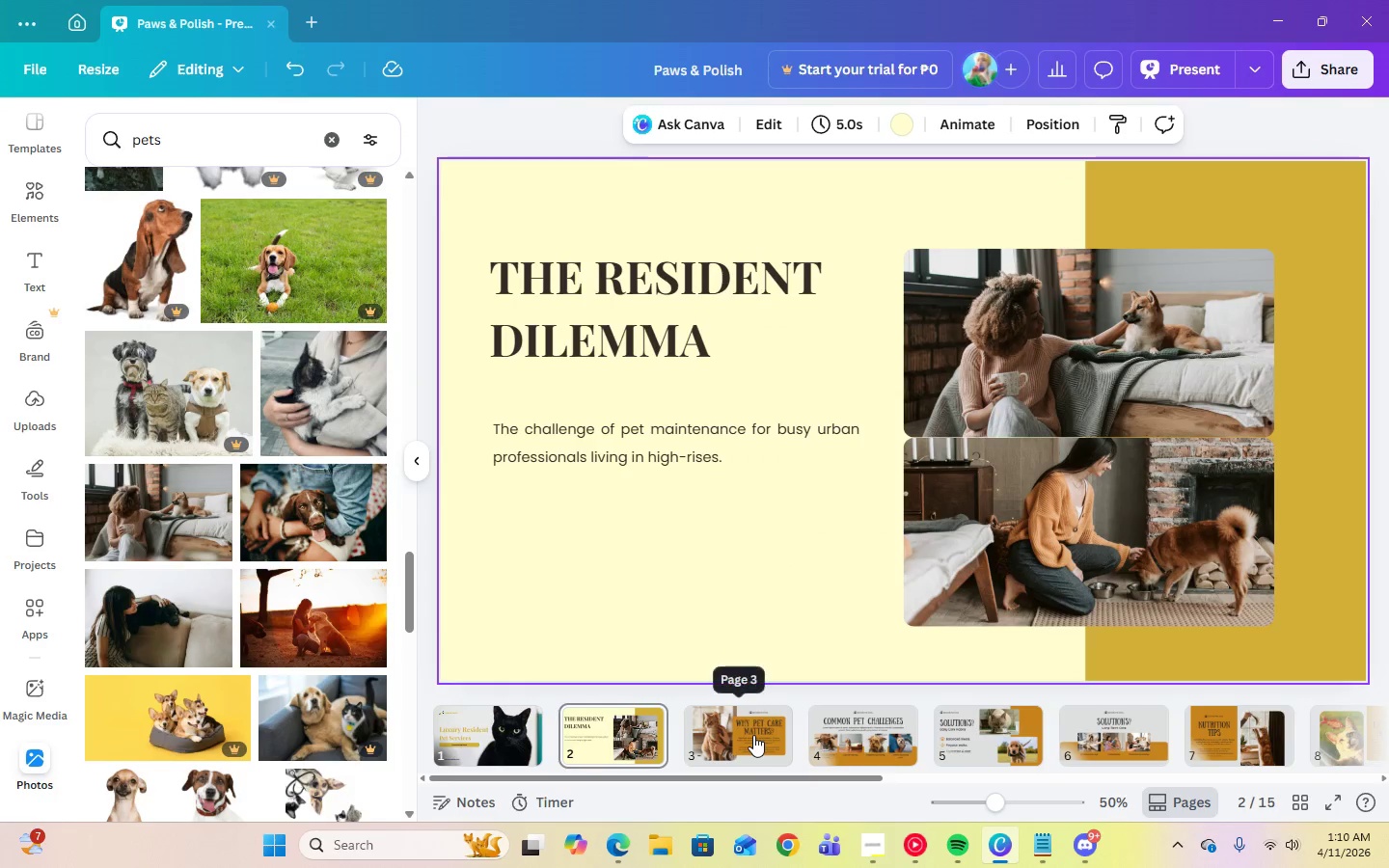 
left_click([753, 735])
 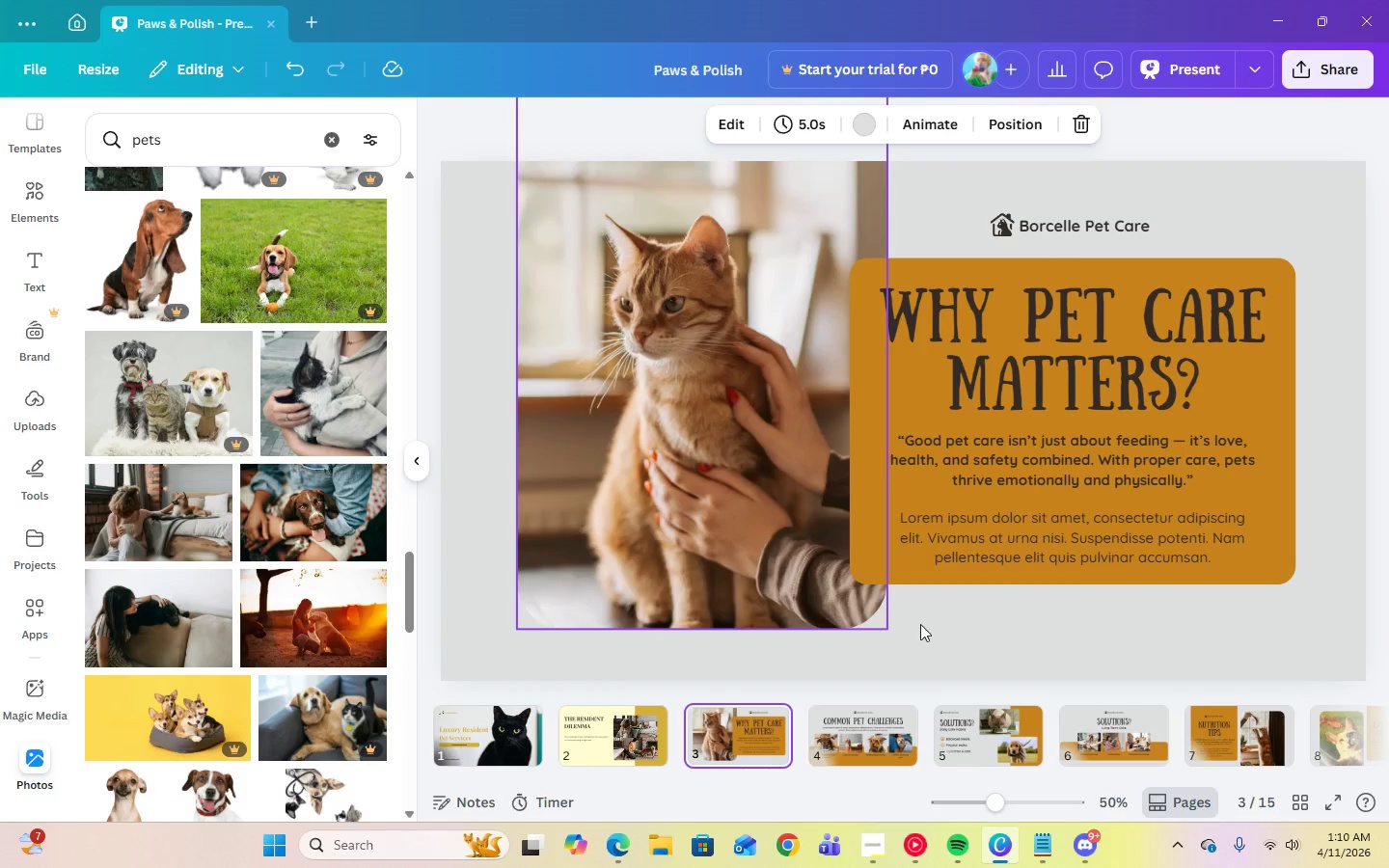 
left_click([988, 635])
 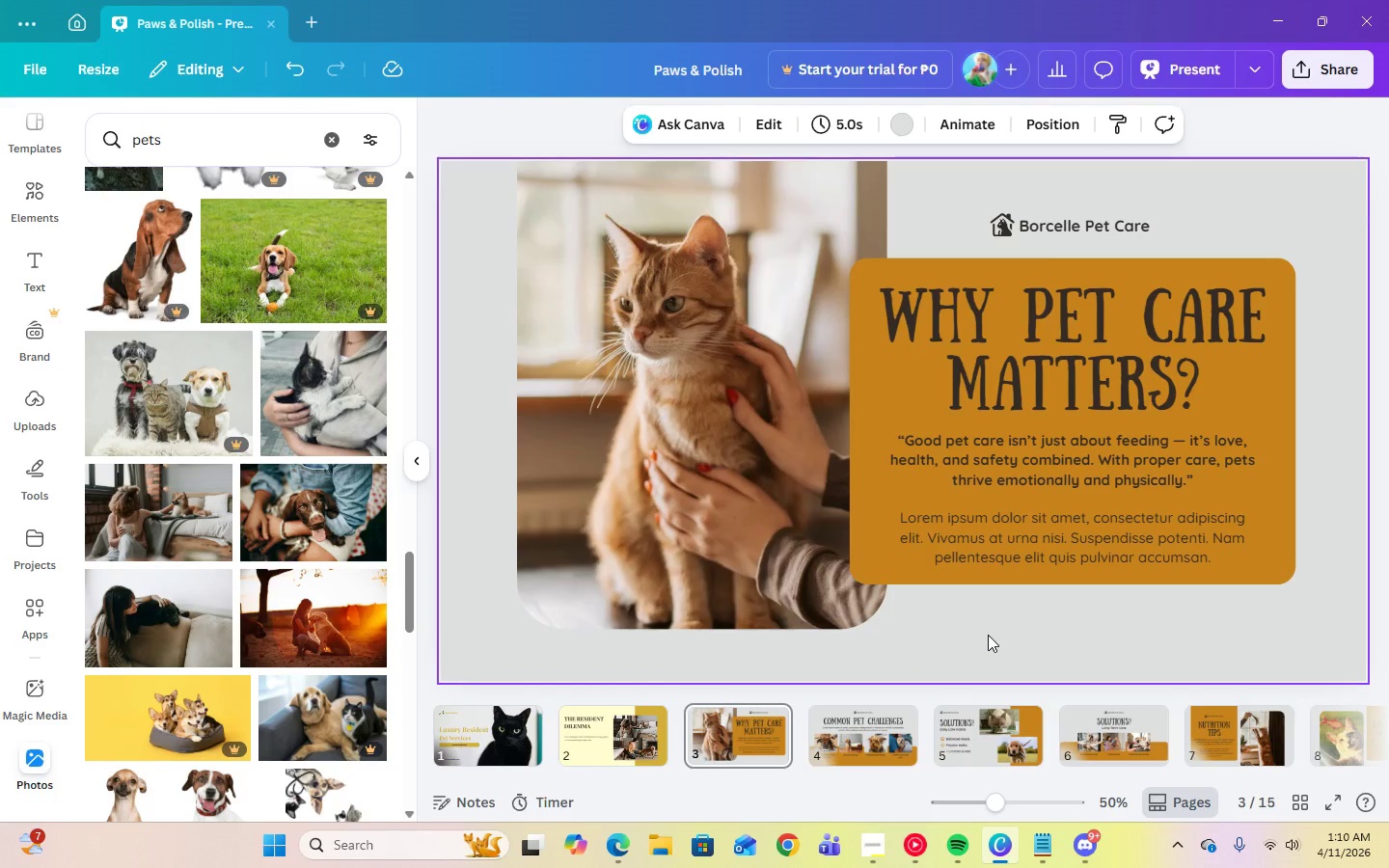 
left_click([650, 729])
 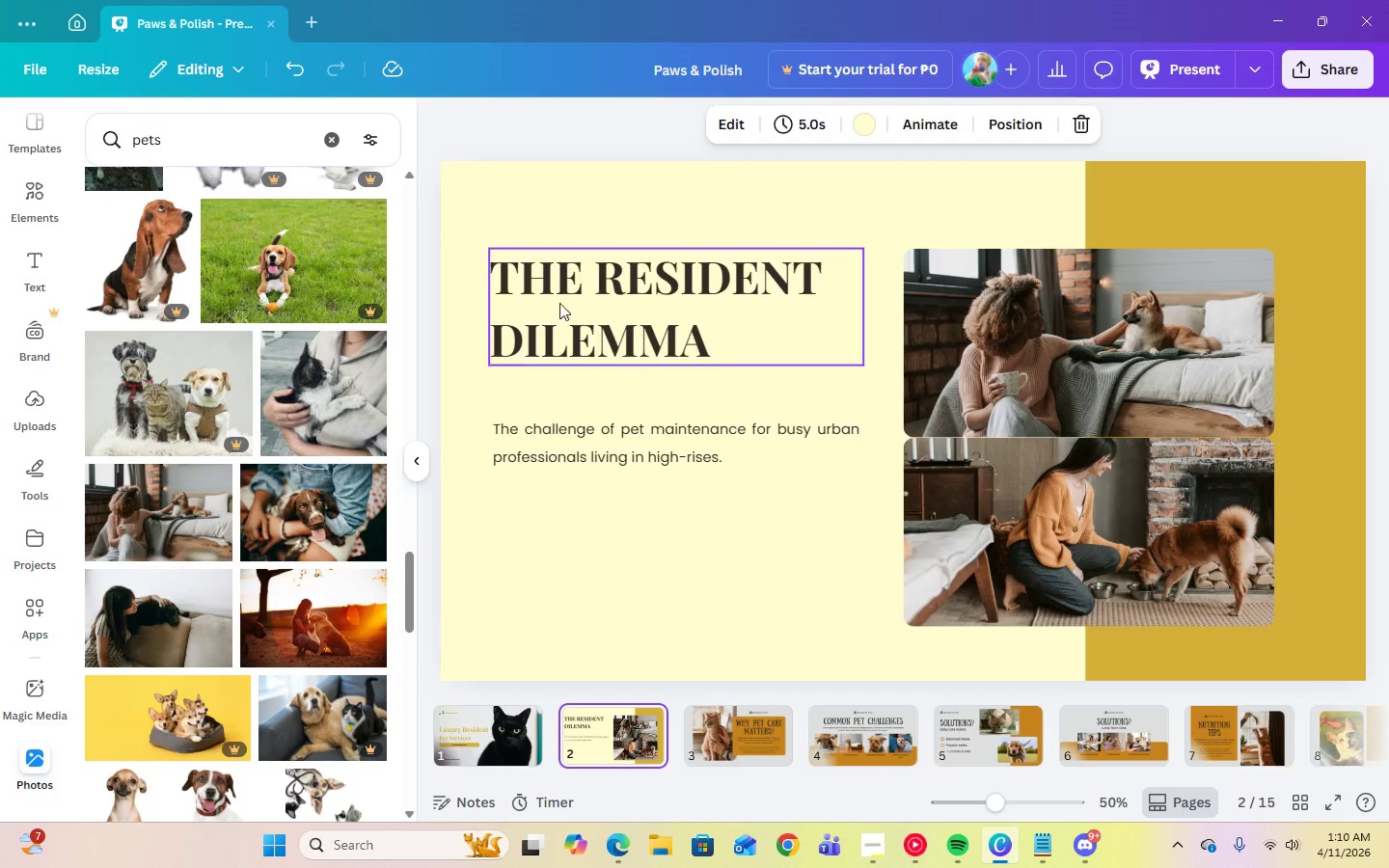 
left_click([571, 321])
 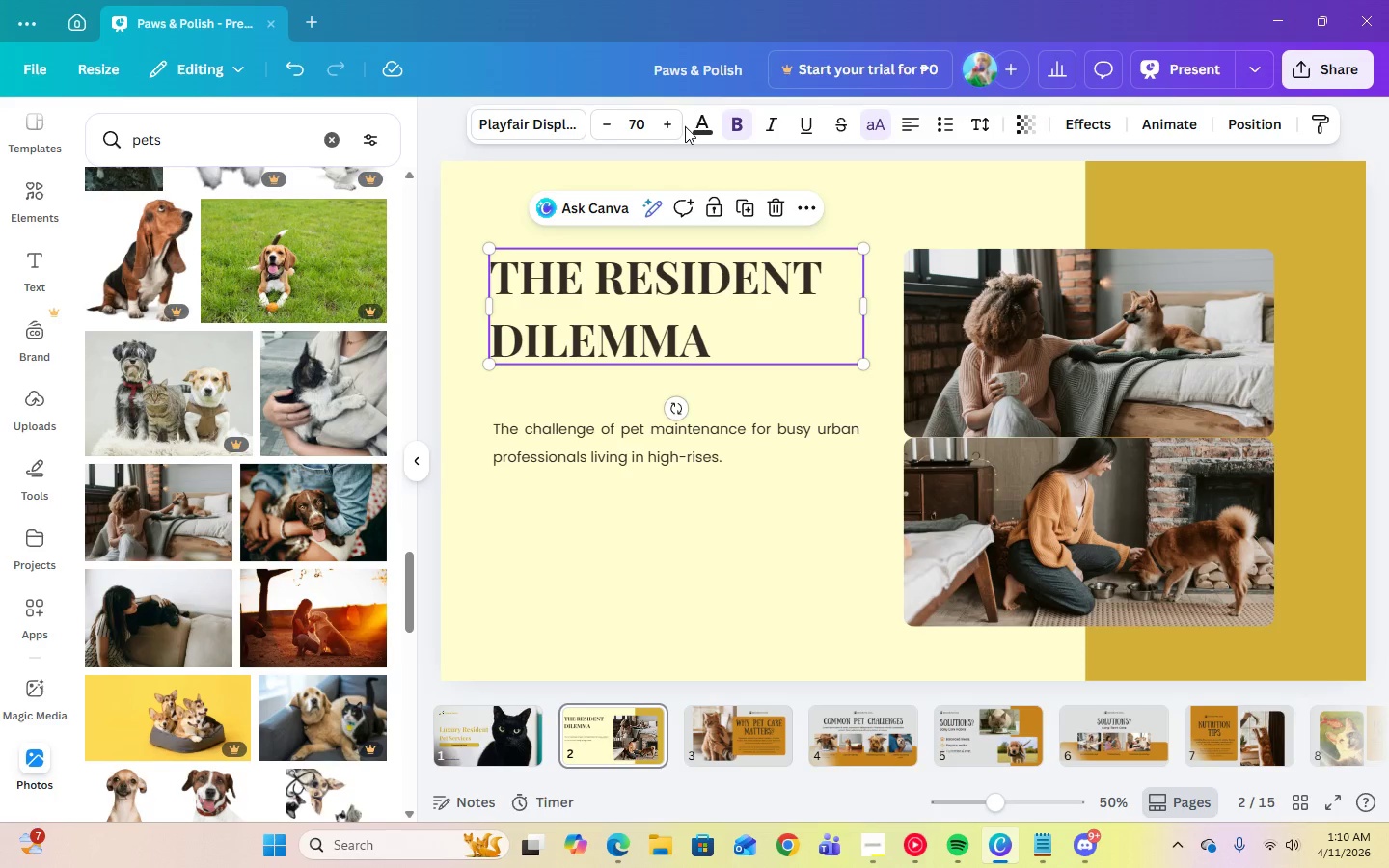 
double_click([697, 130])
 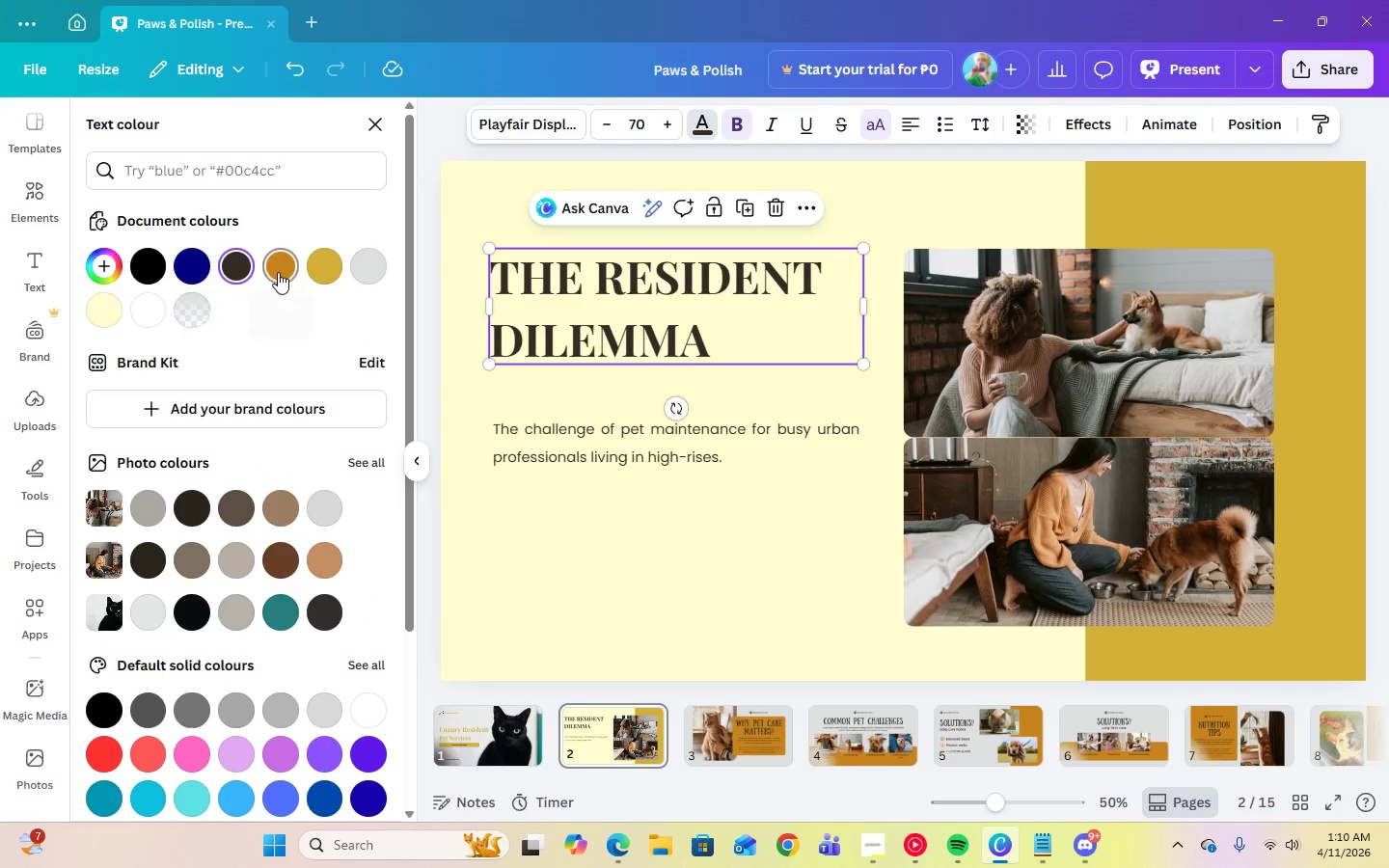 
left_click([329, 276])
 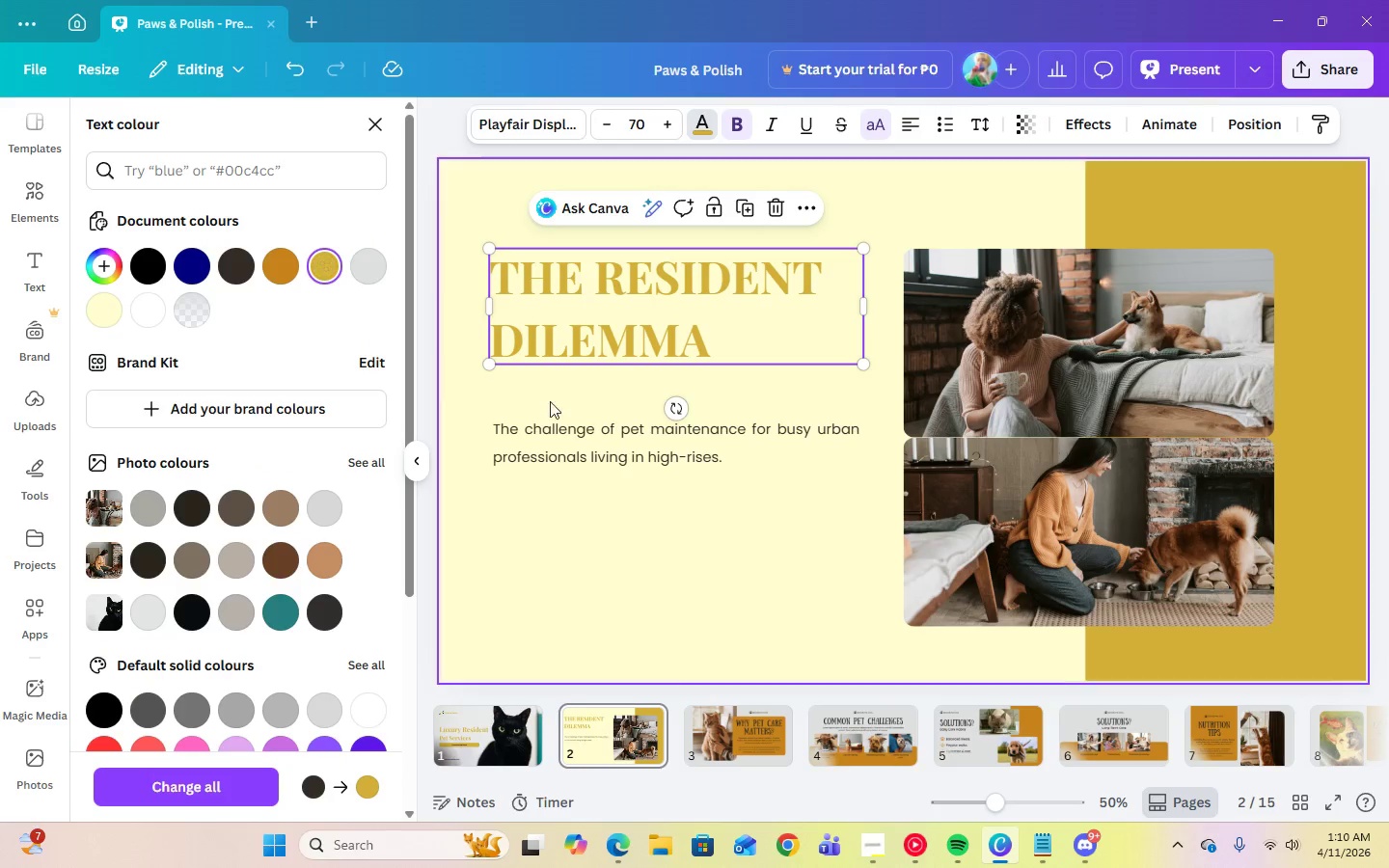 
left_click([560, 437])
 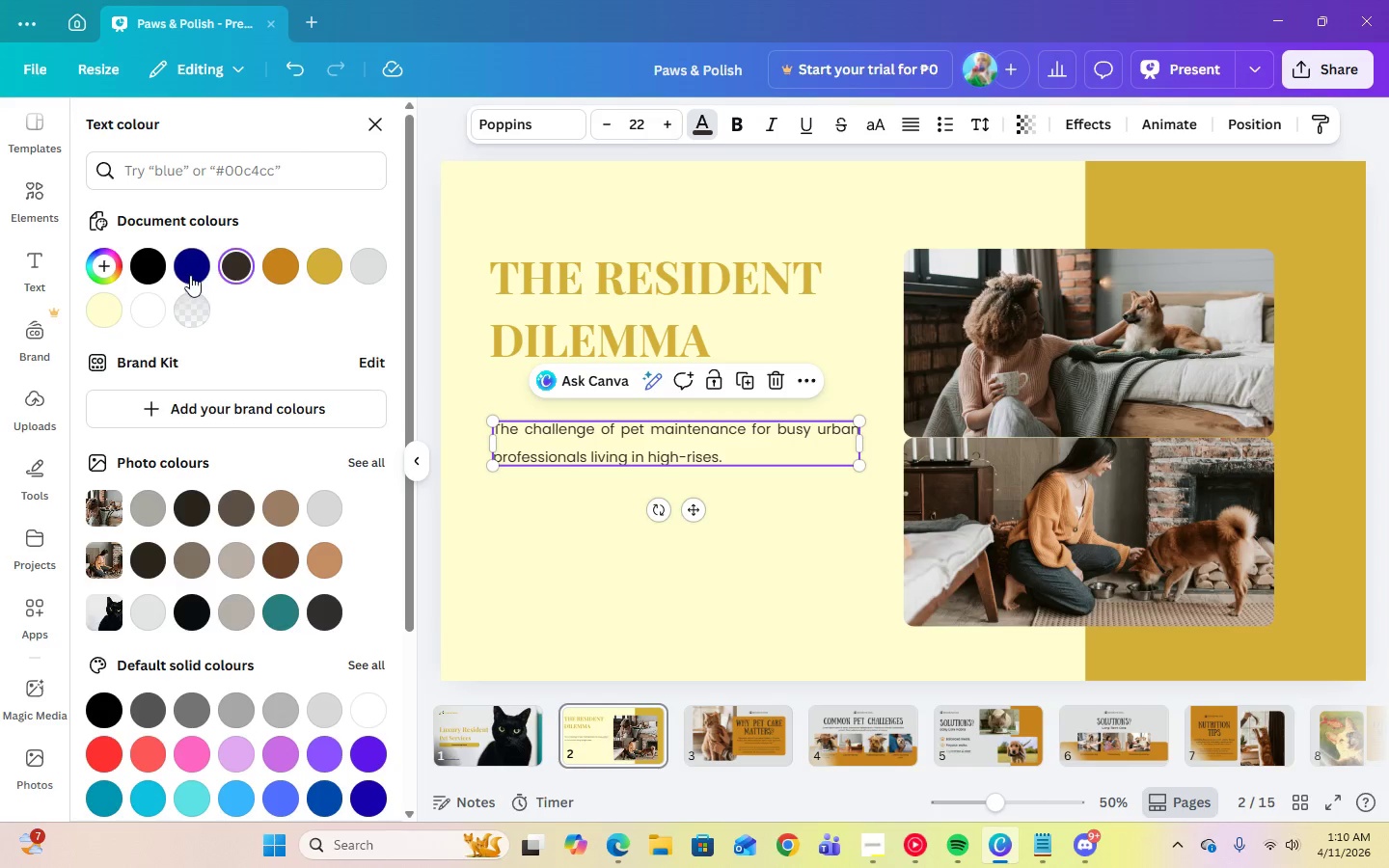 
left_click([191, 273])
 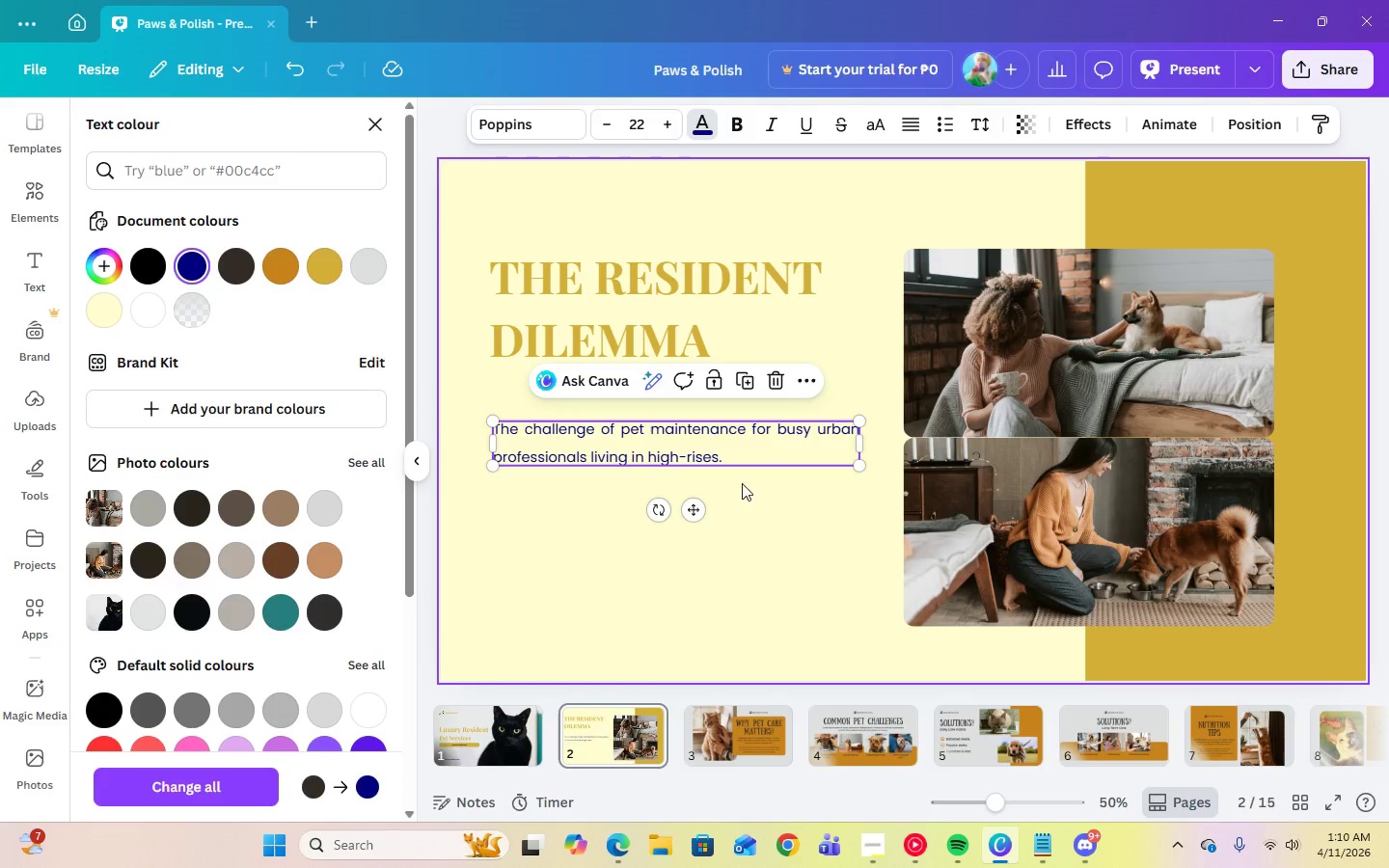 
left_click([758, 525])
 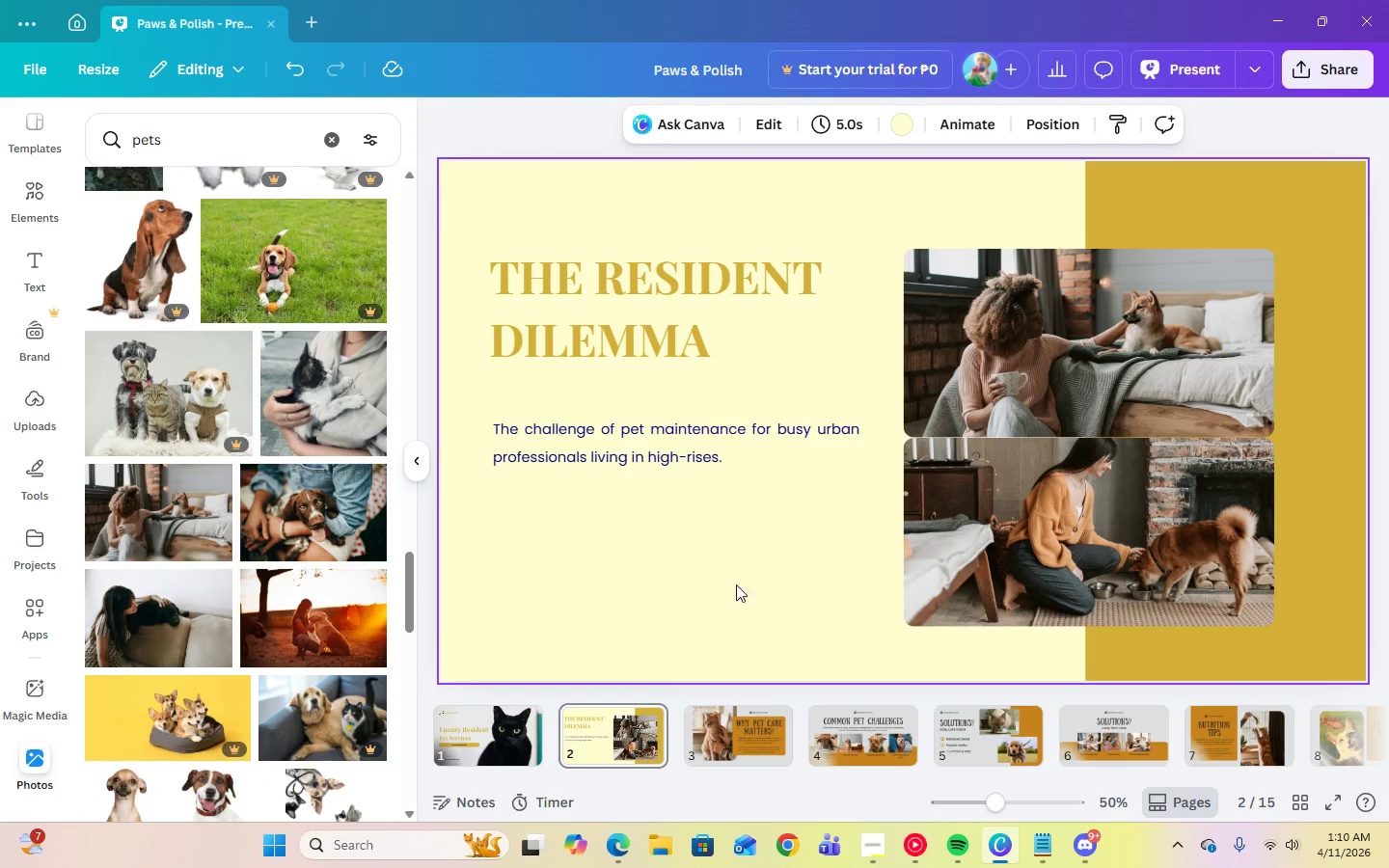 
left_click([518, 722])
 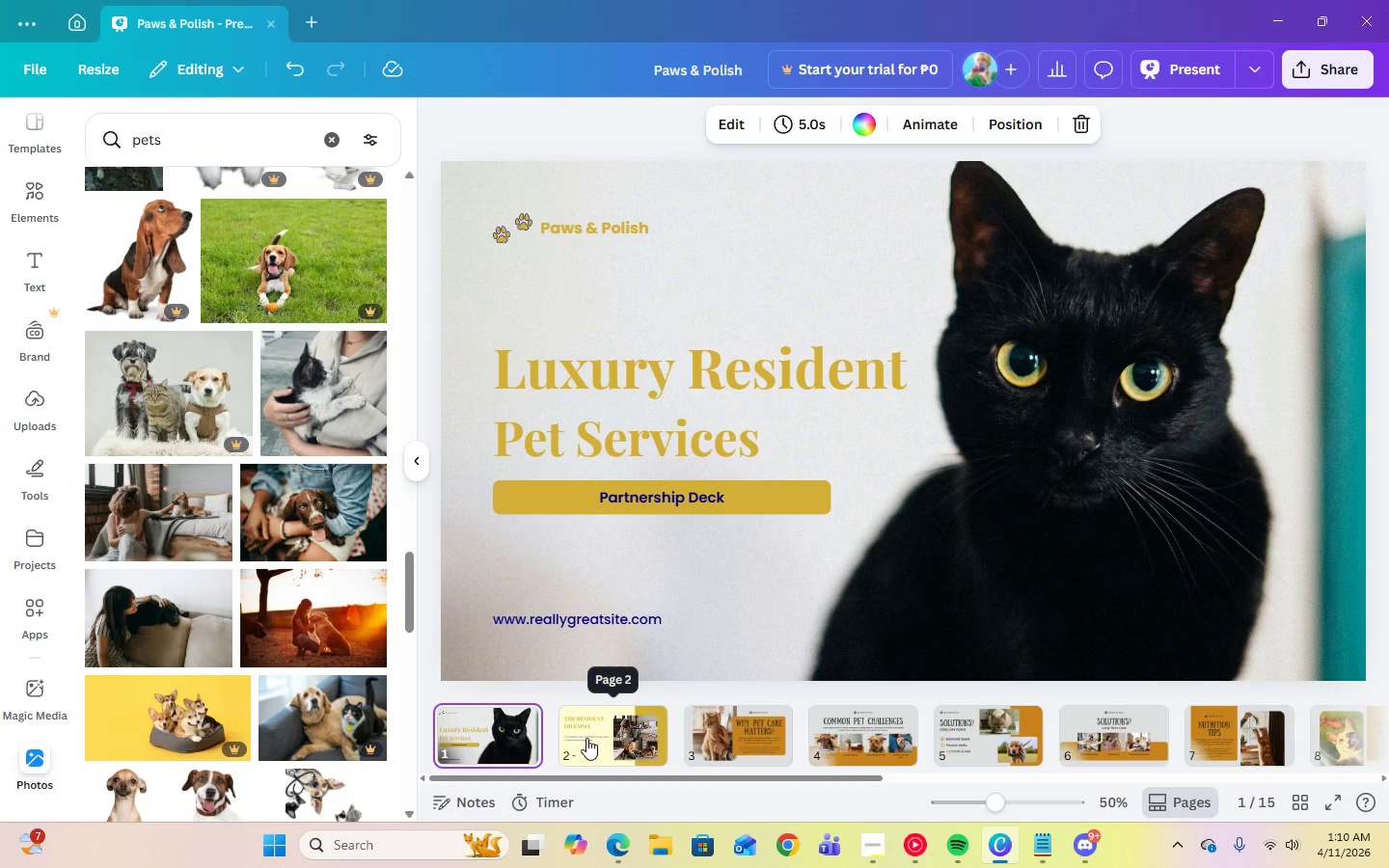 
left_click([726, 744])
 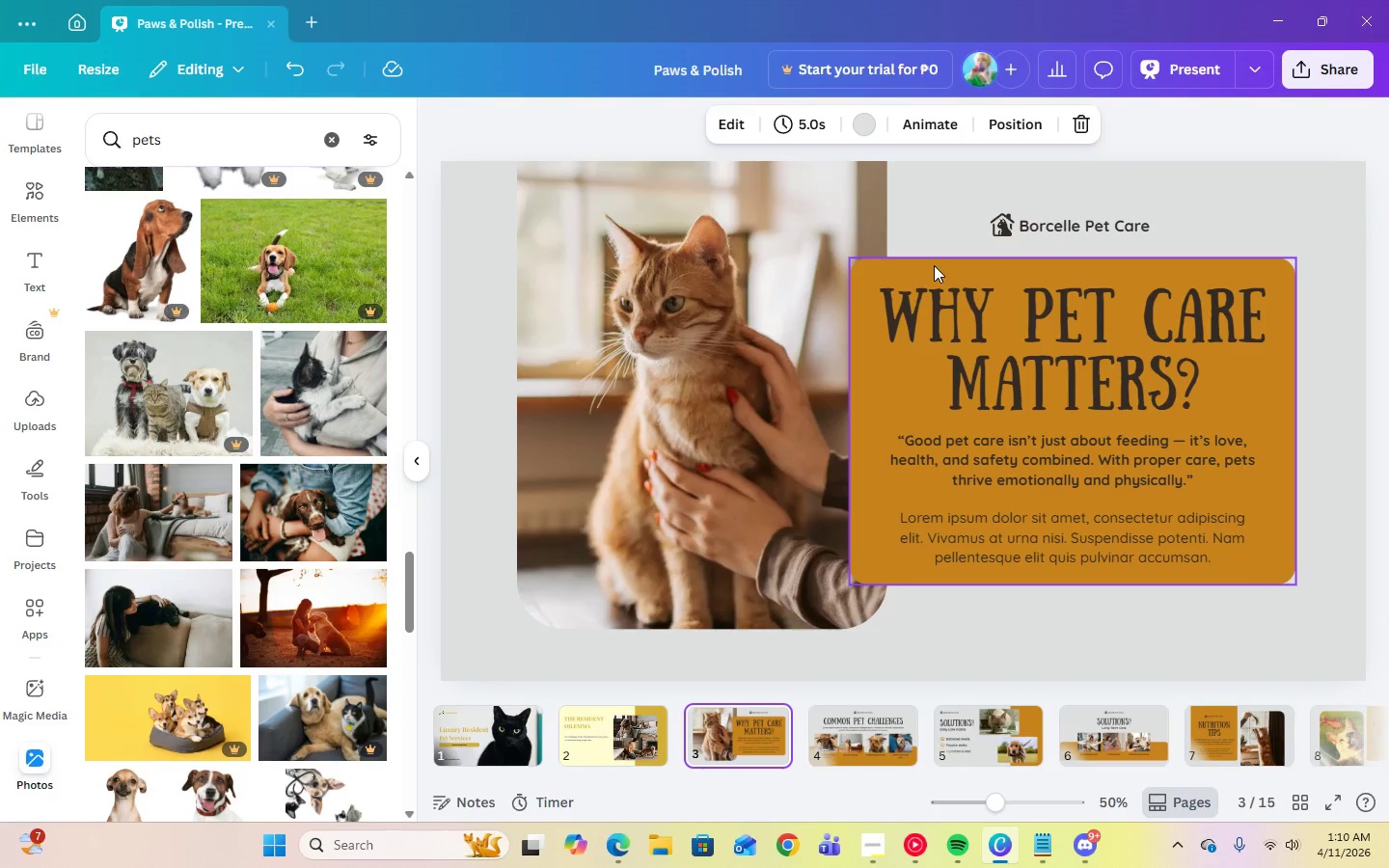 
left_click([905, 269])
 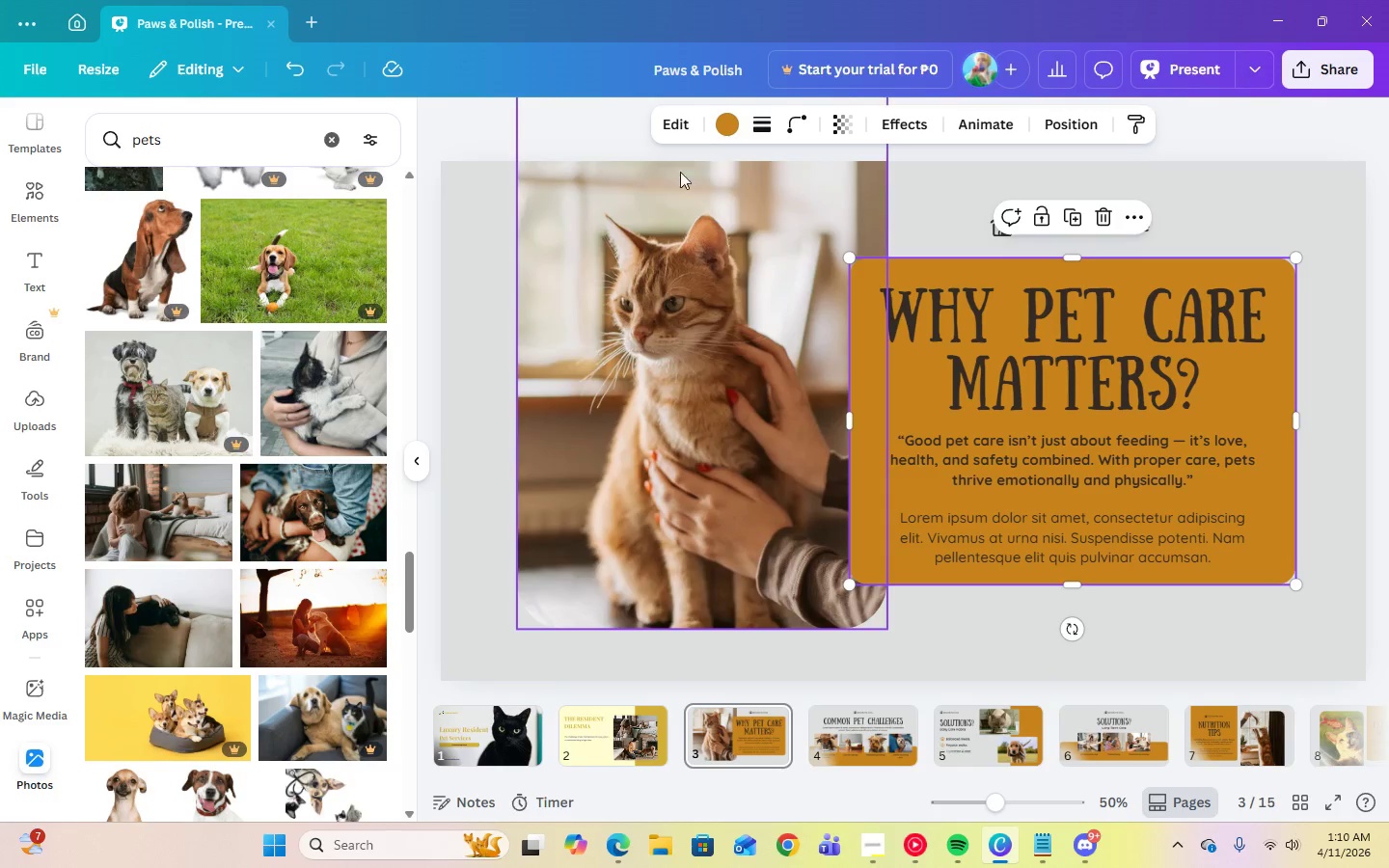 
left_click([739, 127])
 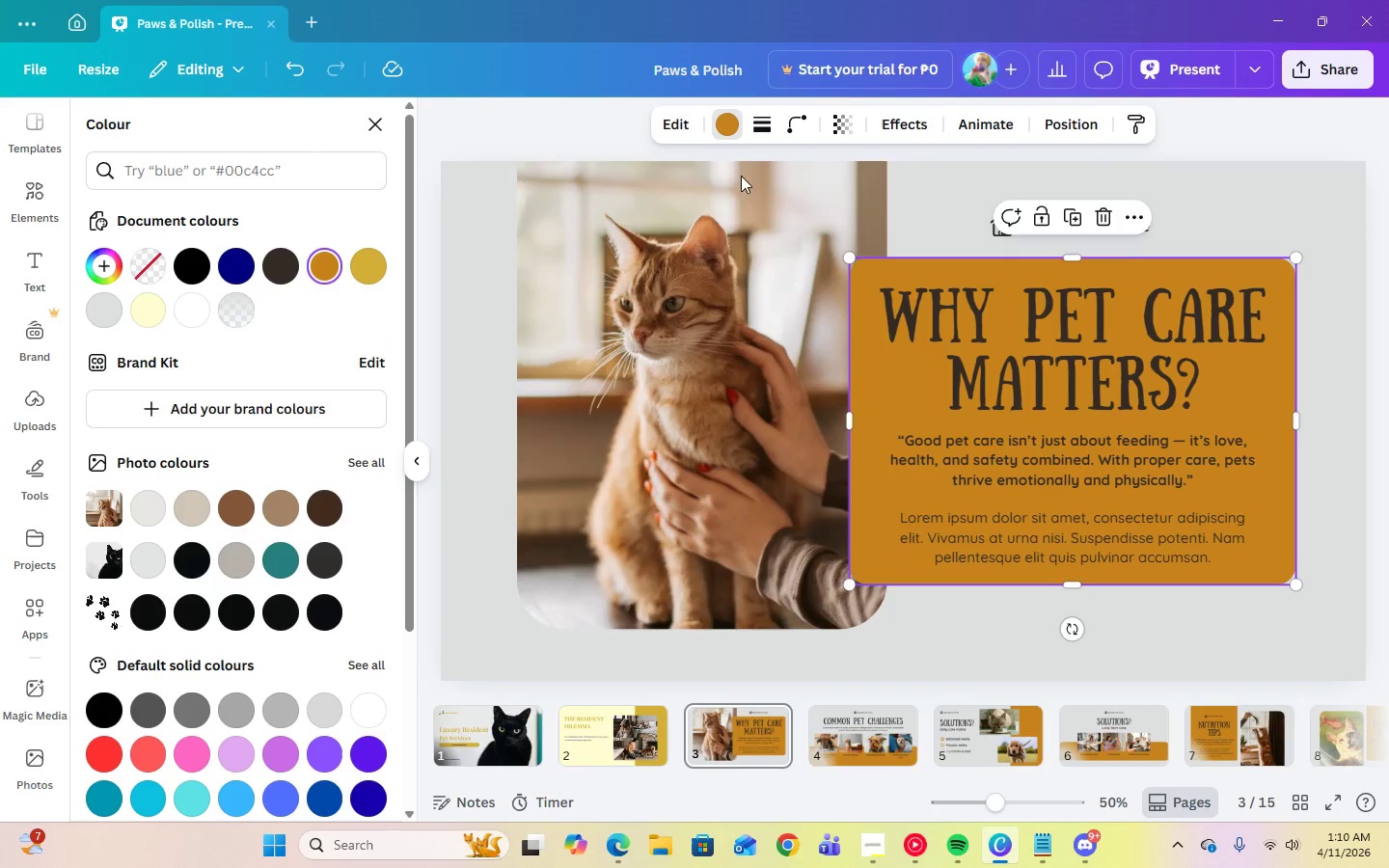 
left_click([698, 266])
 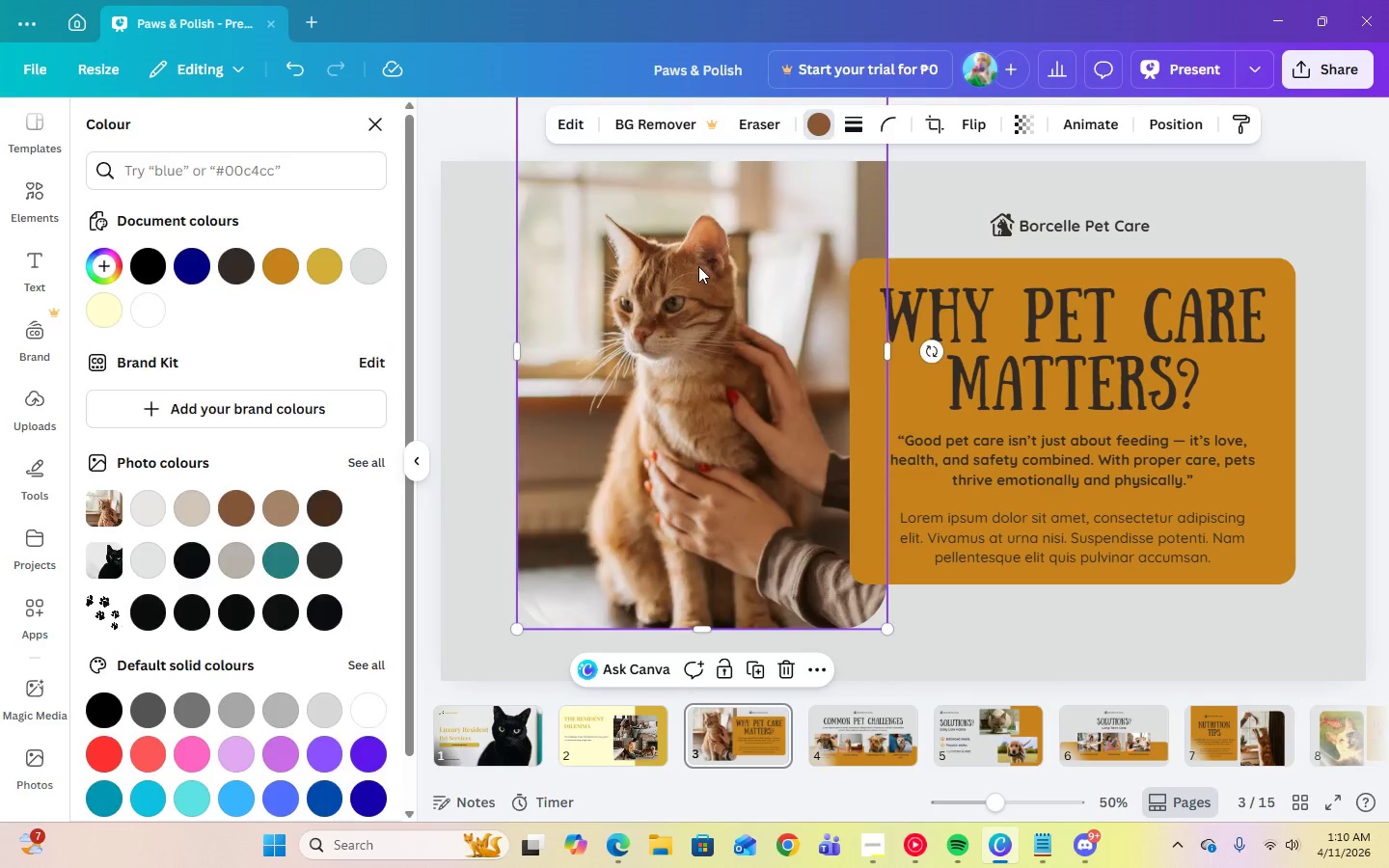 
key(Delete)
 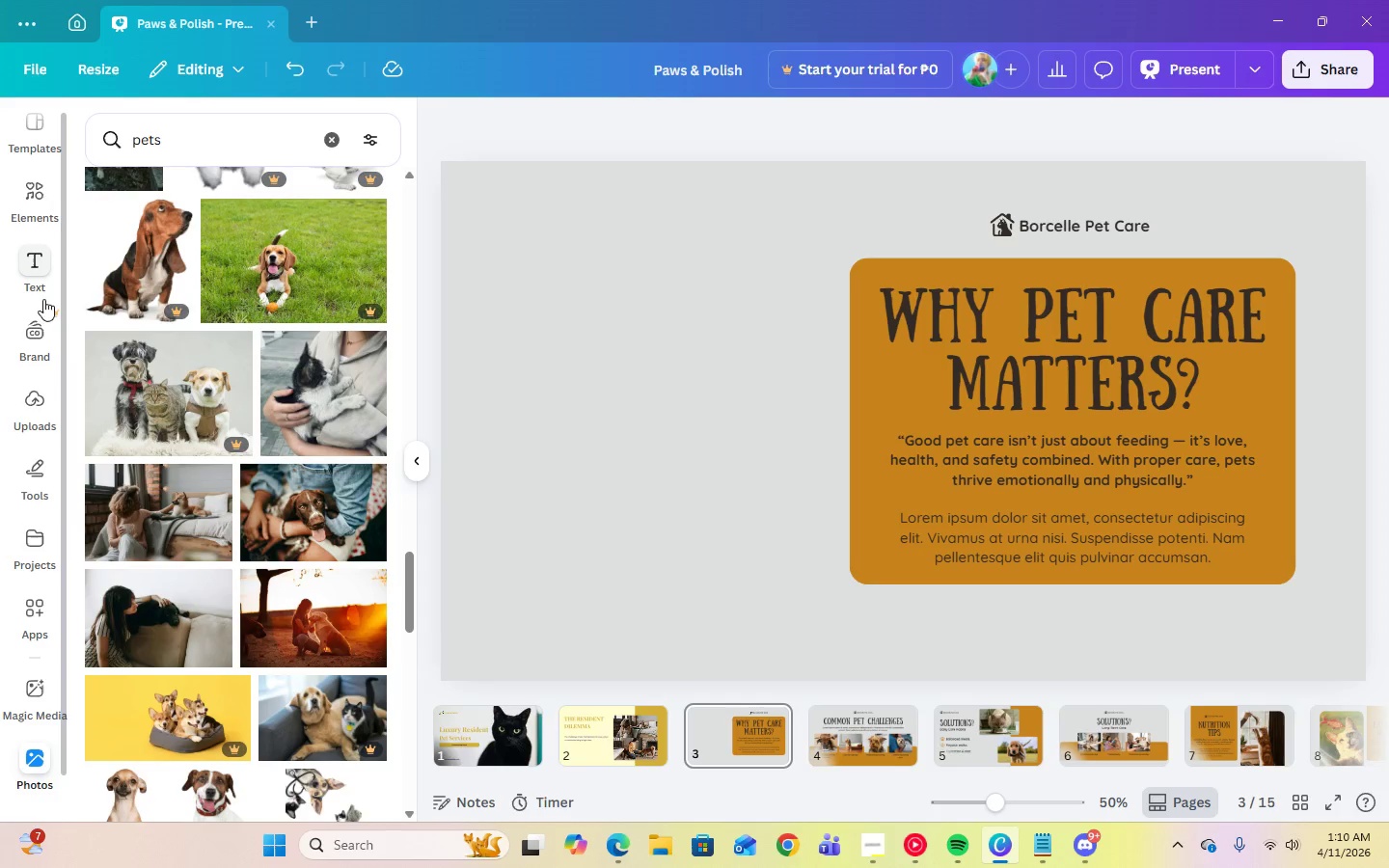 
left_click([40, 189])
 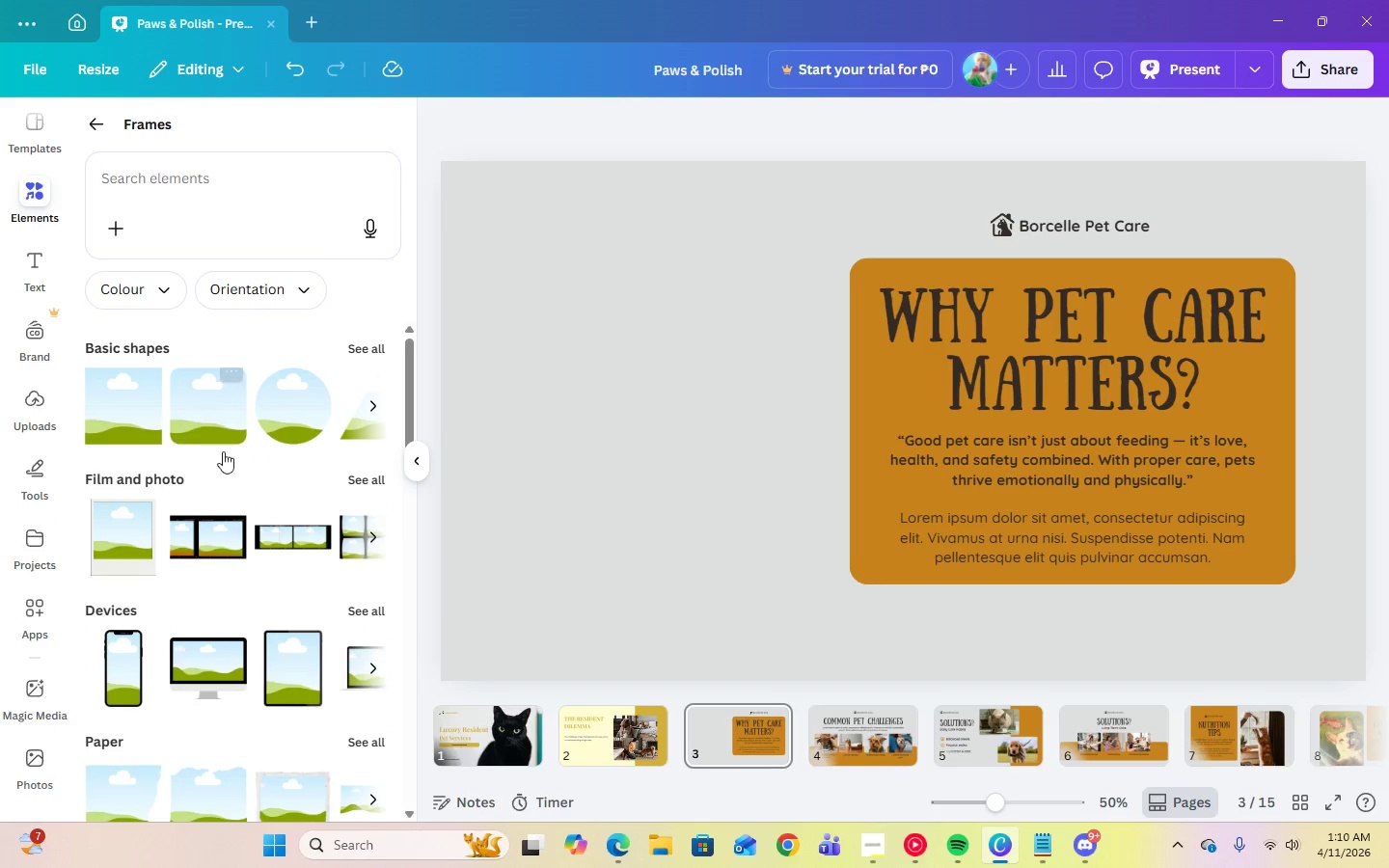 
mouse_move([193, 463])
 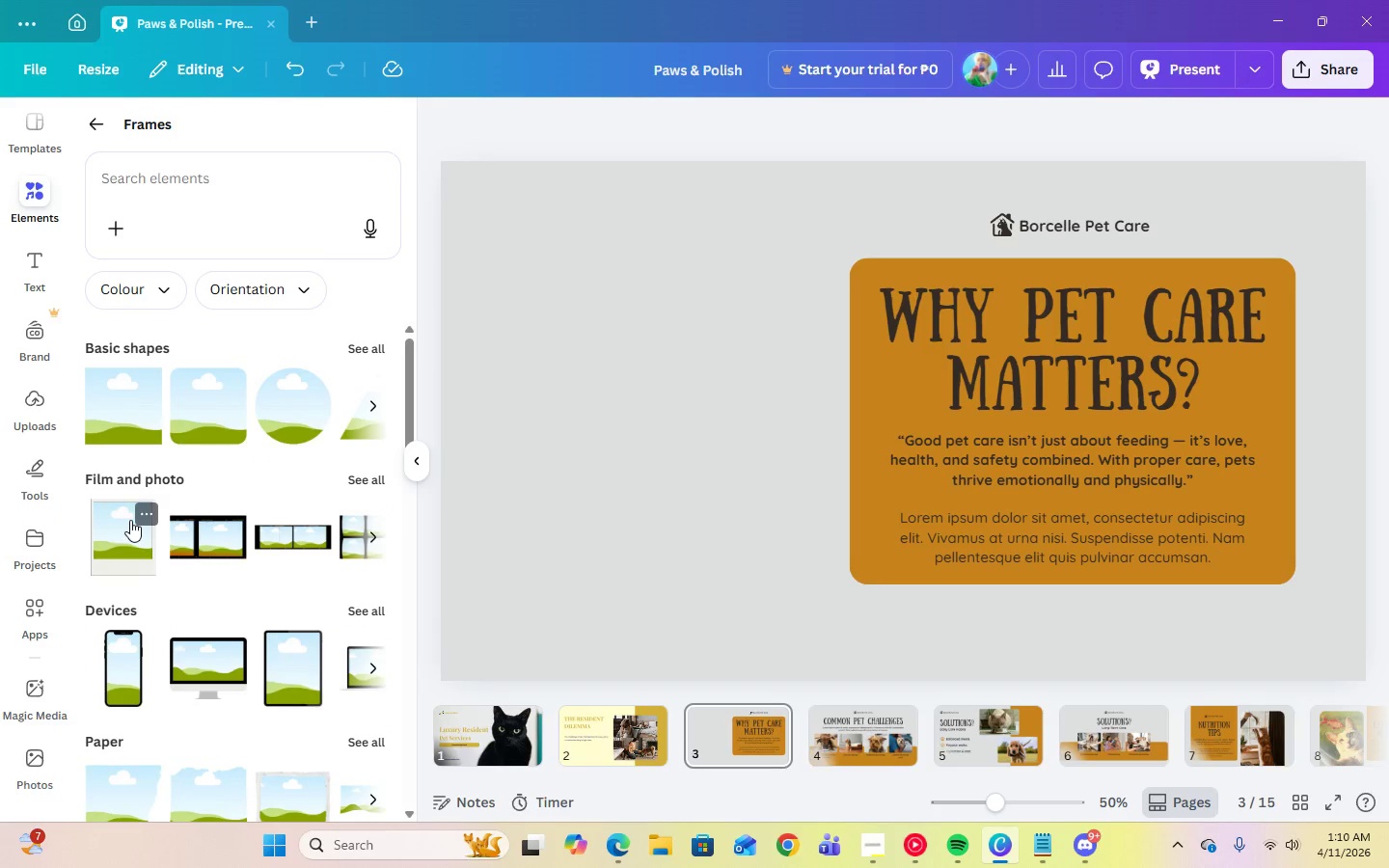 
left_click([130, 520])
 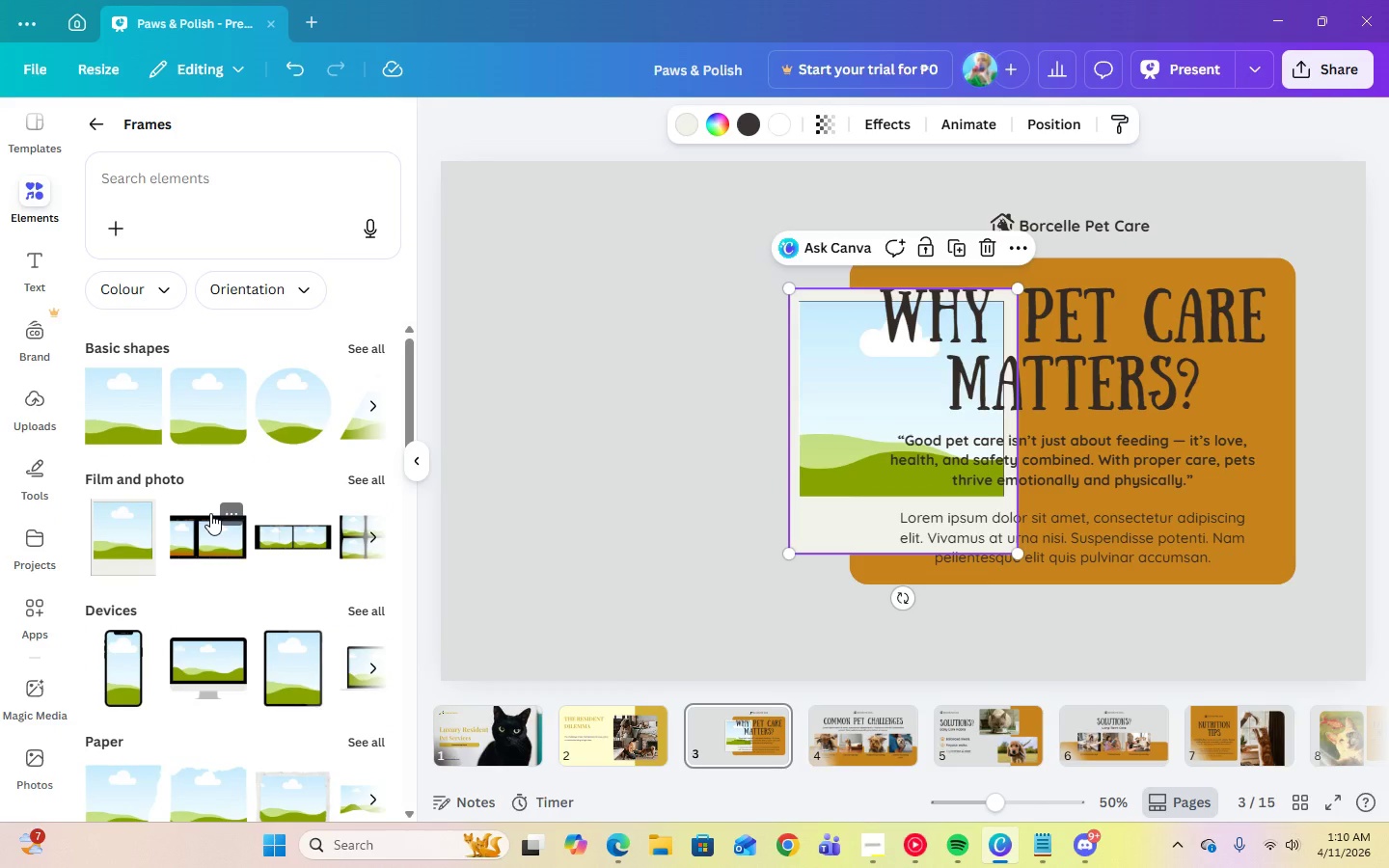 
wait(8.98)
 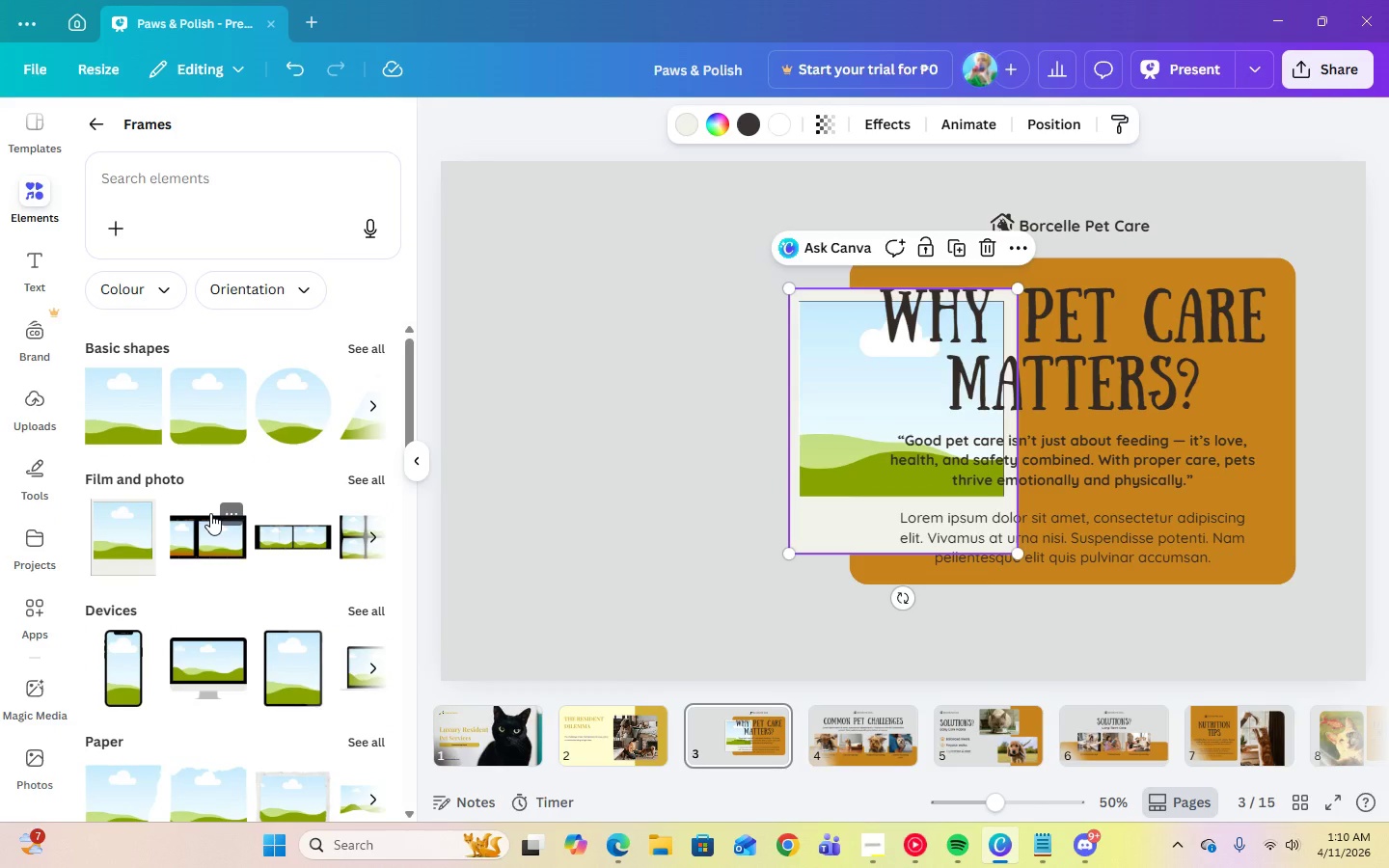 
left_click([865, 851])